 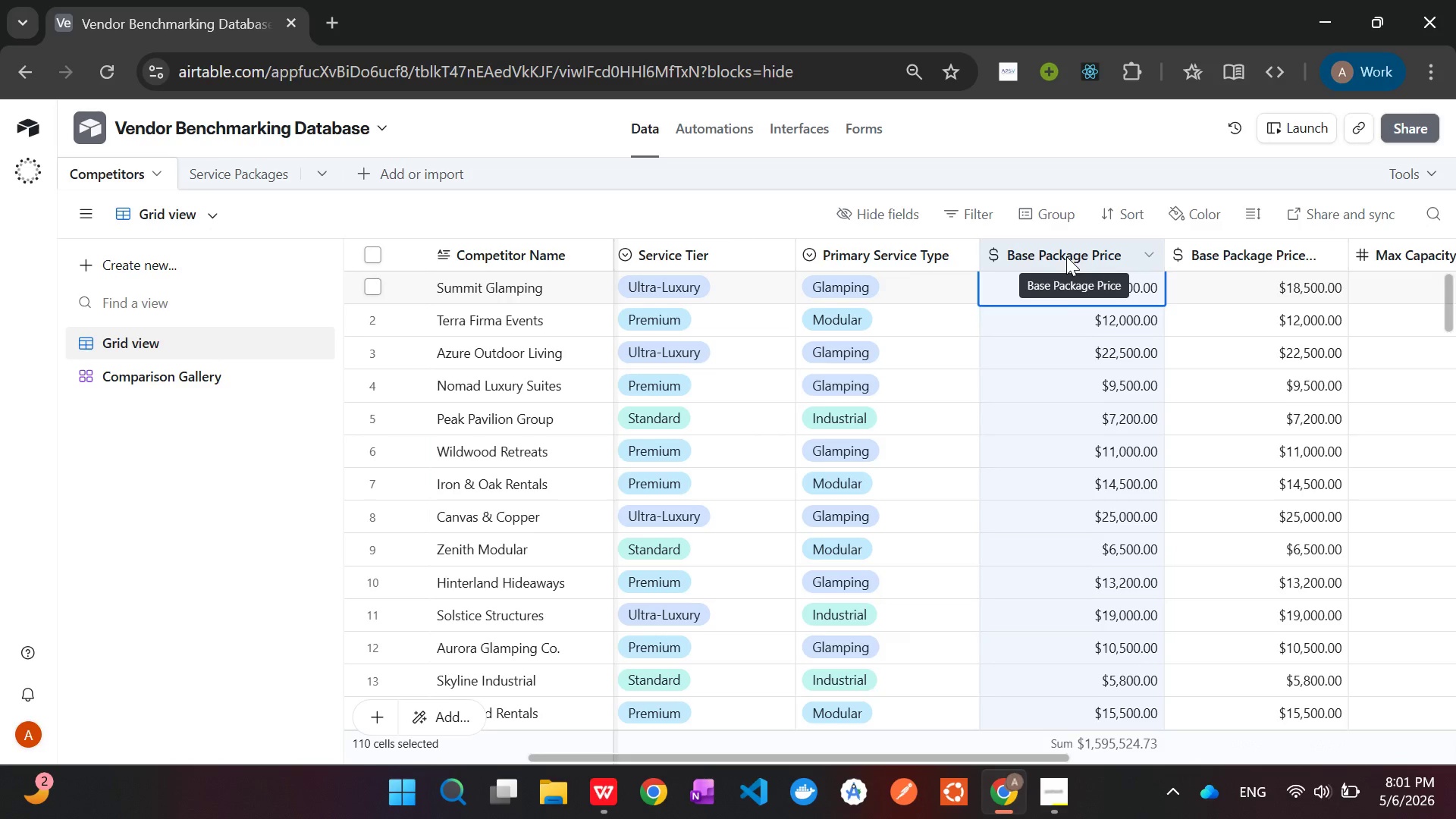 
hold_key(key=ControlLeft, duration=1.51)
 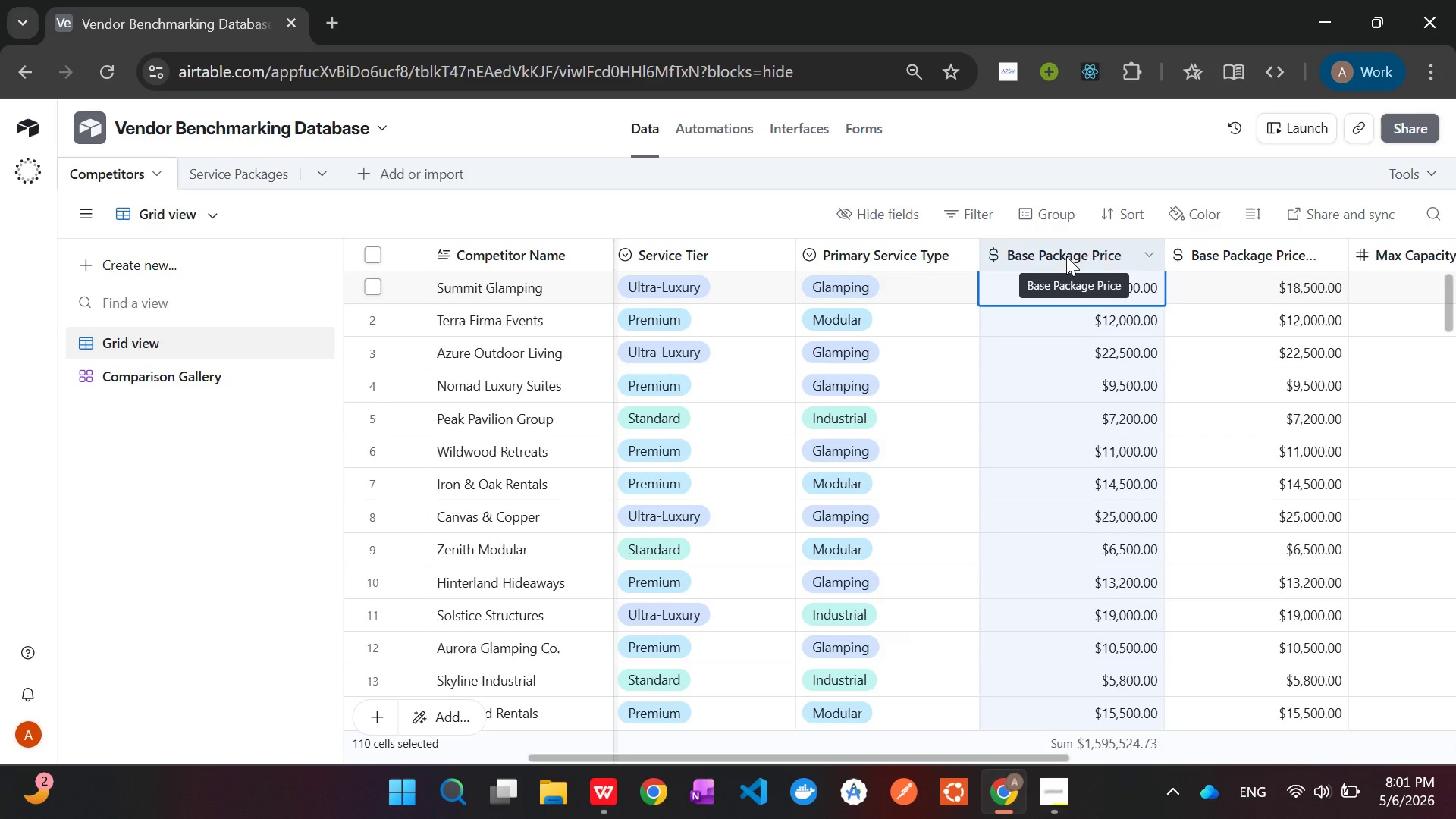 
hold_key(key=ControlLeft, duration=1.5)
 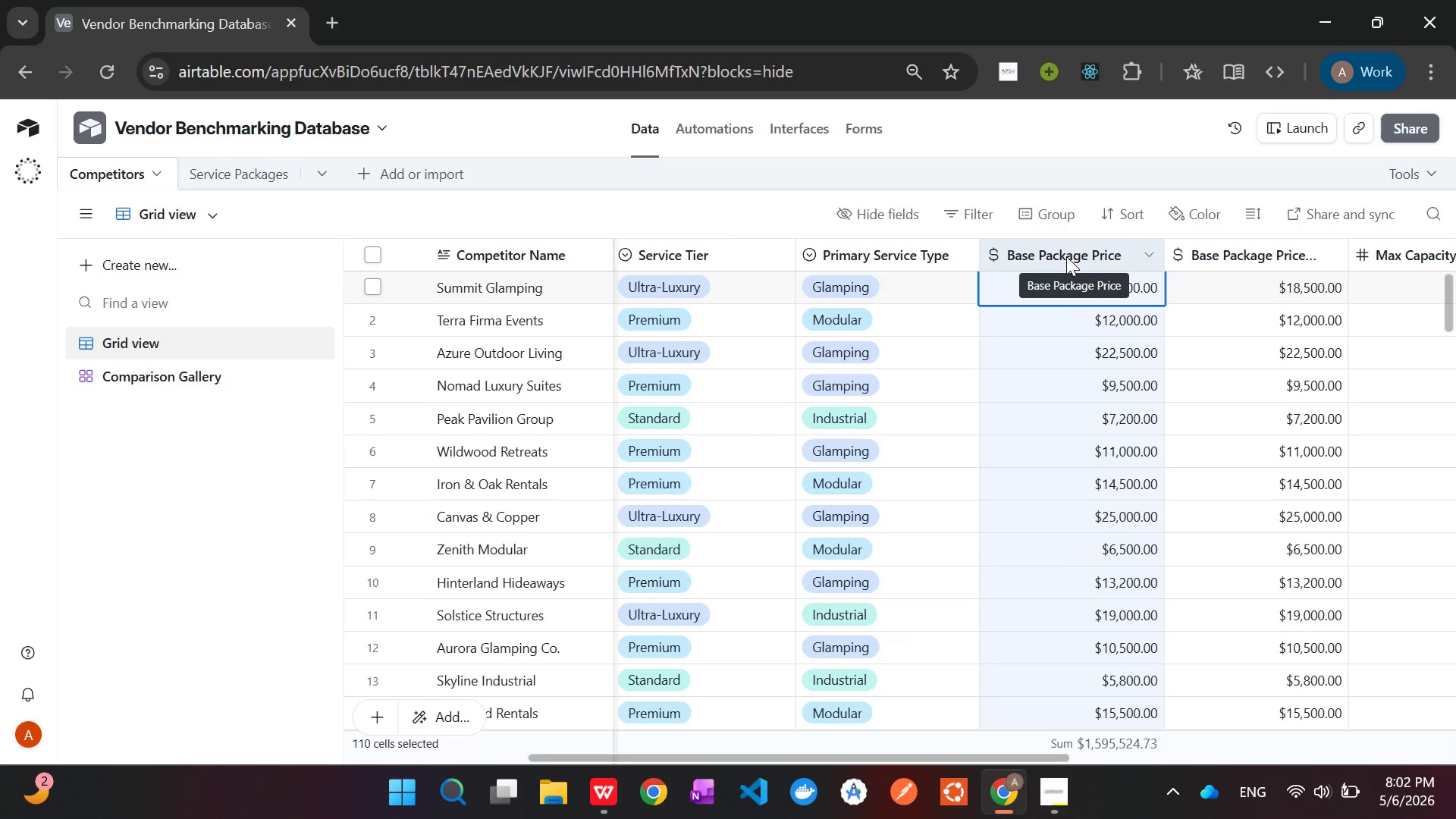 
key(Control+C)
 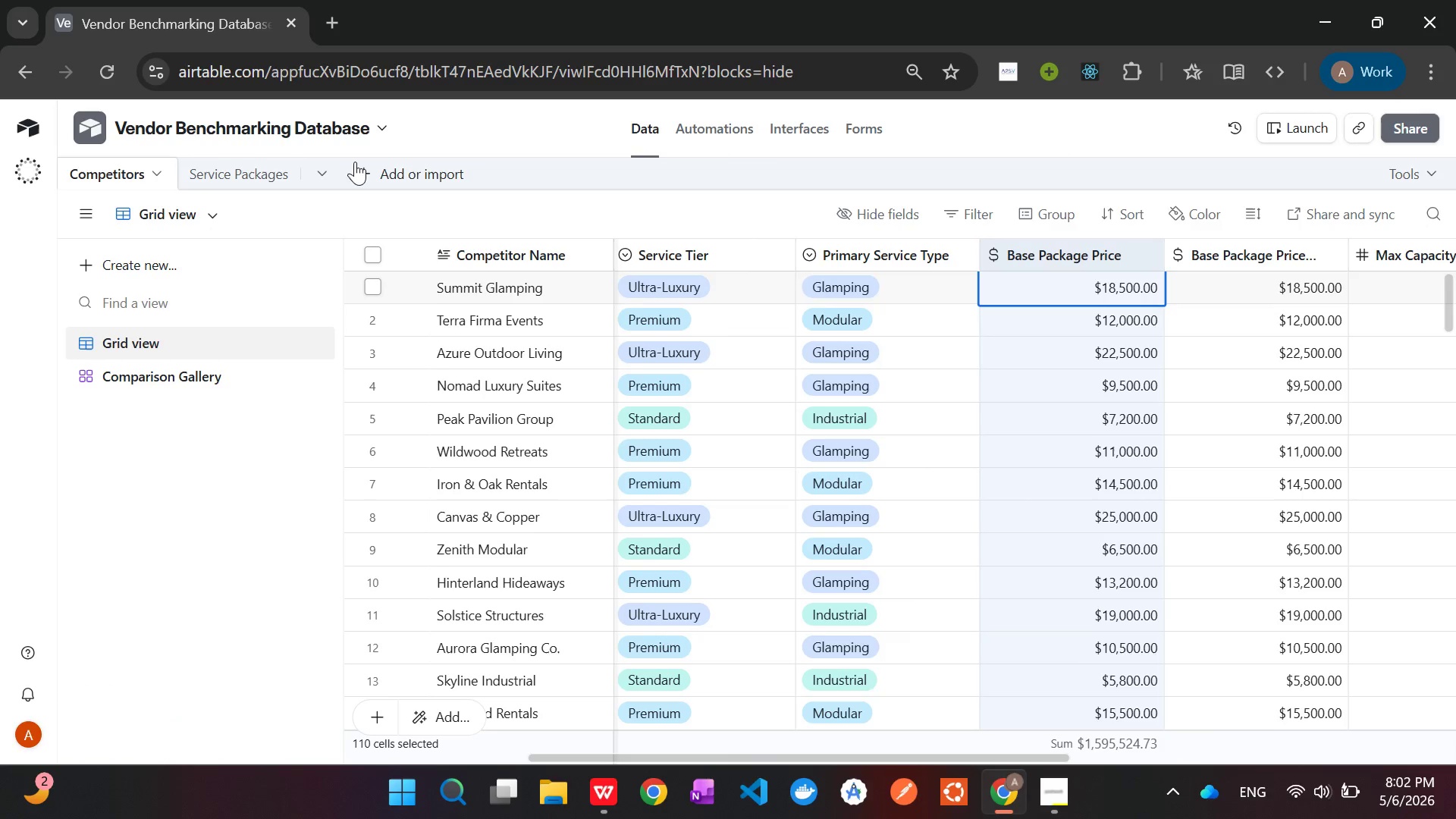 
left_click([249, 177])
 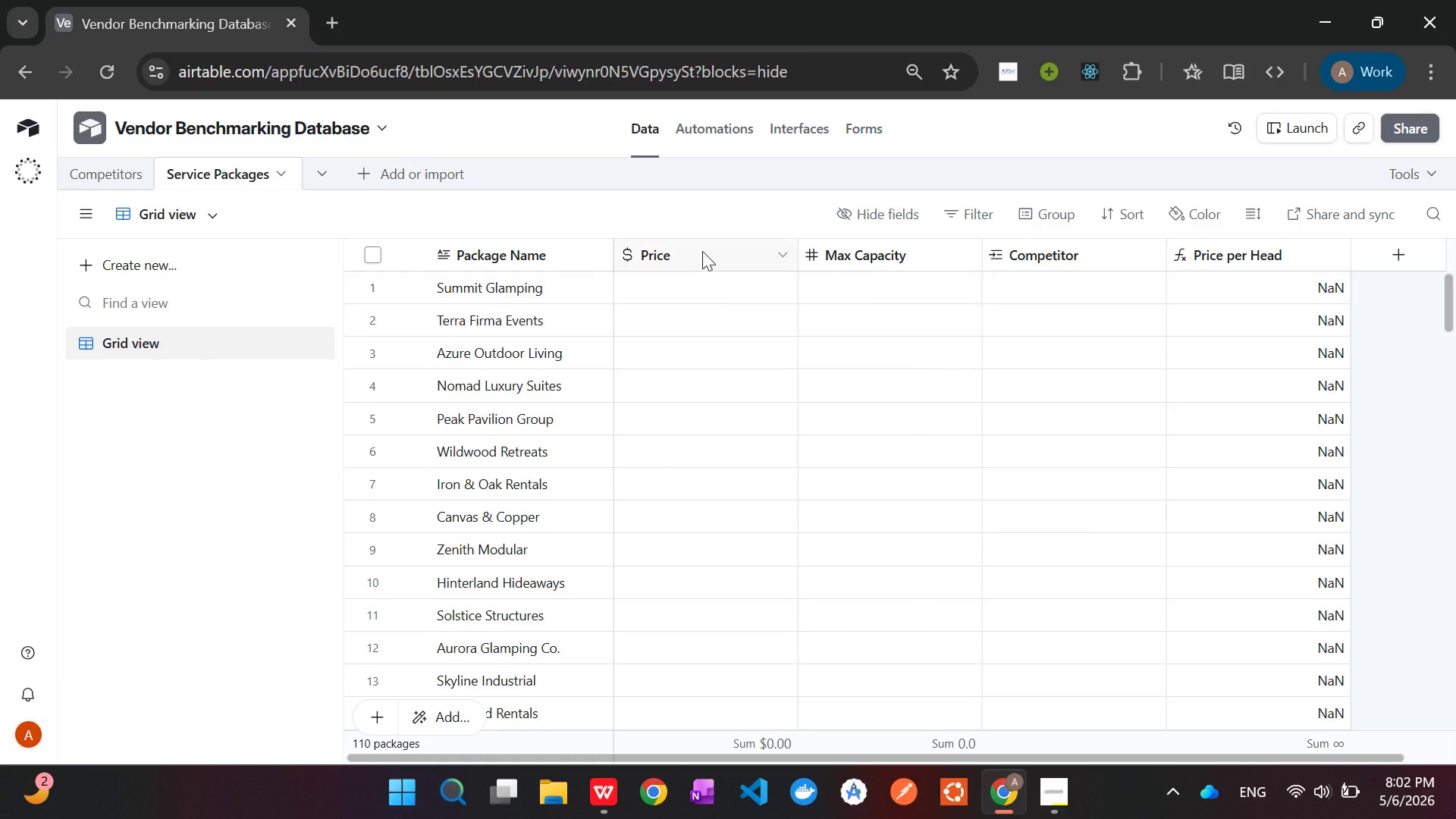 
left_click([701, 249])
 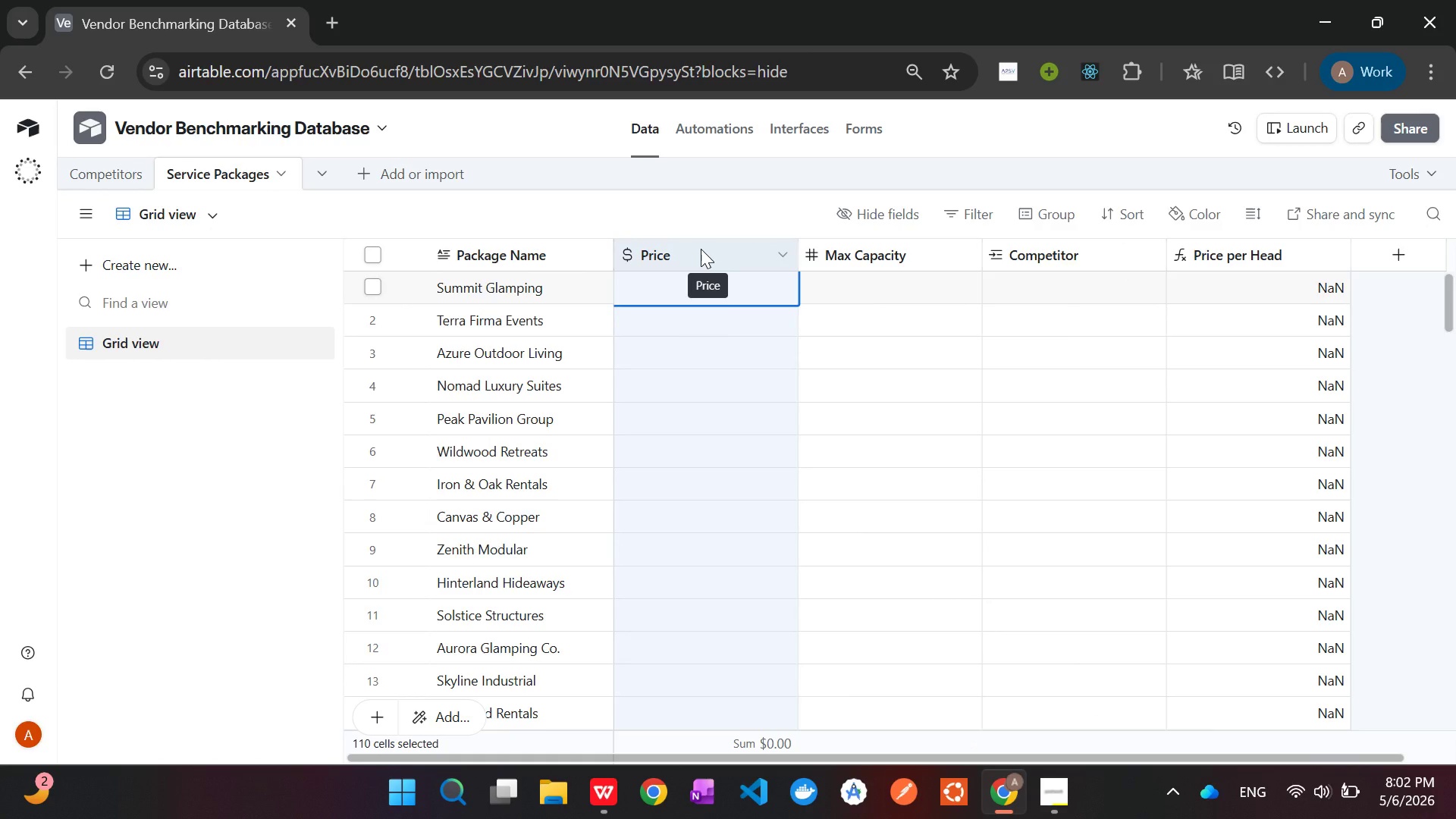 
key(Control+V)
 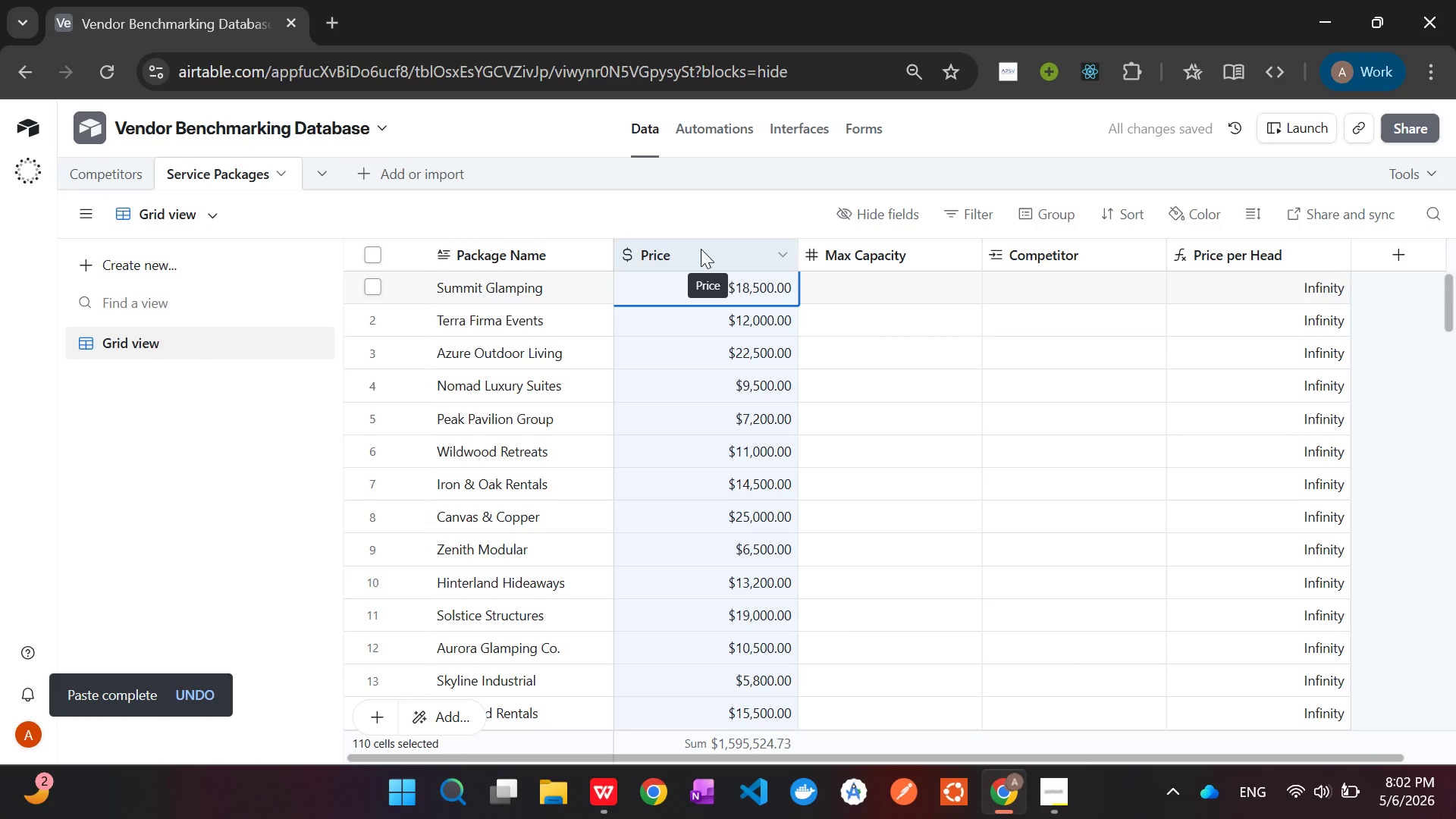 
wait(5.23)
 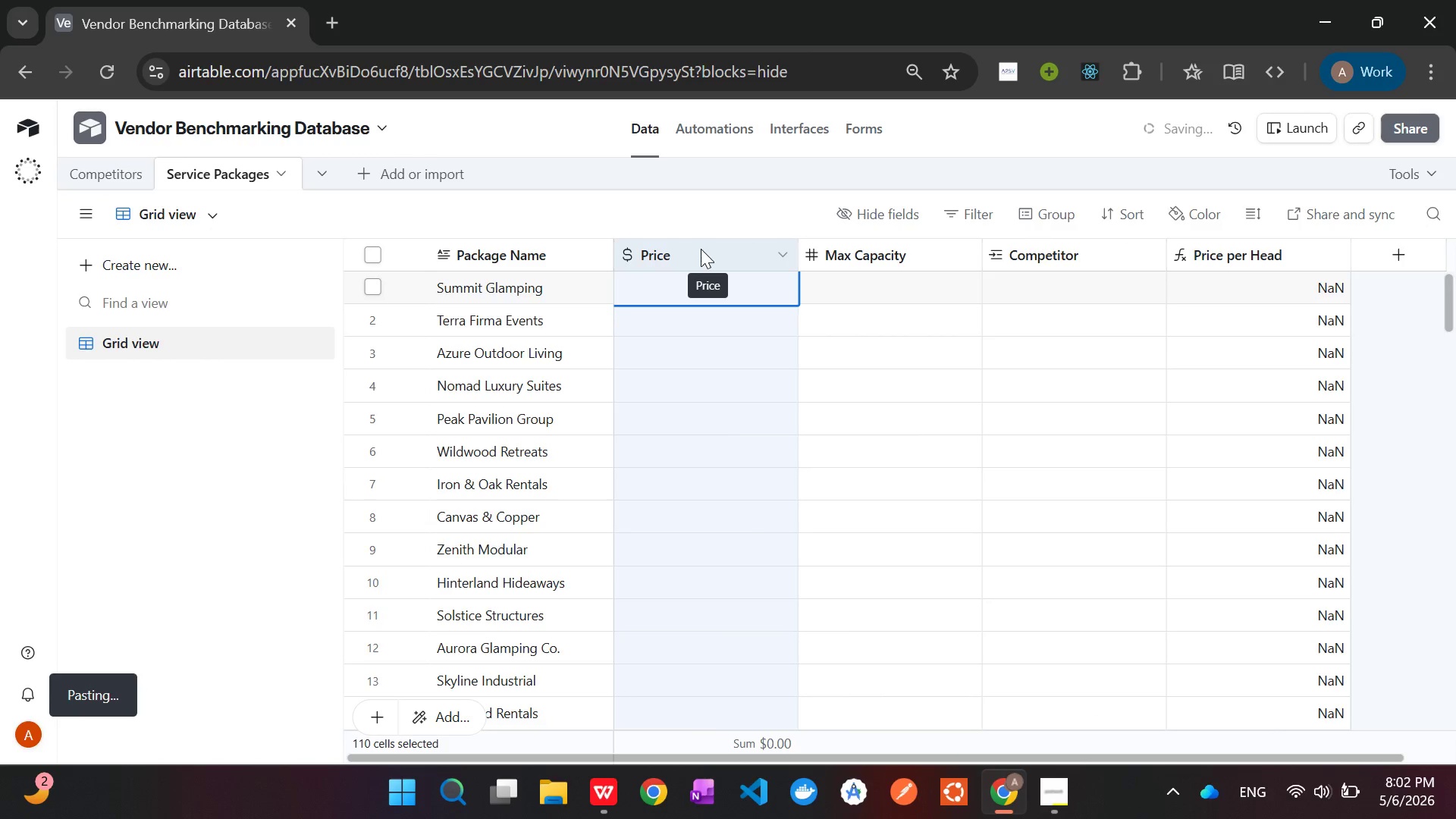 
left_click([101, 170])
 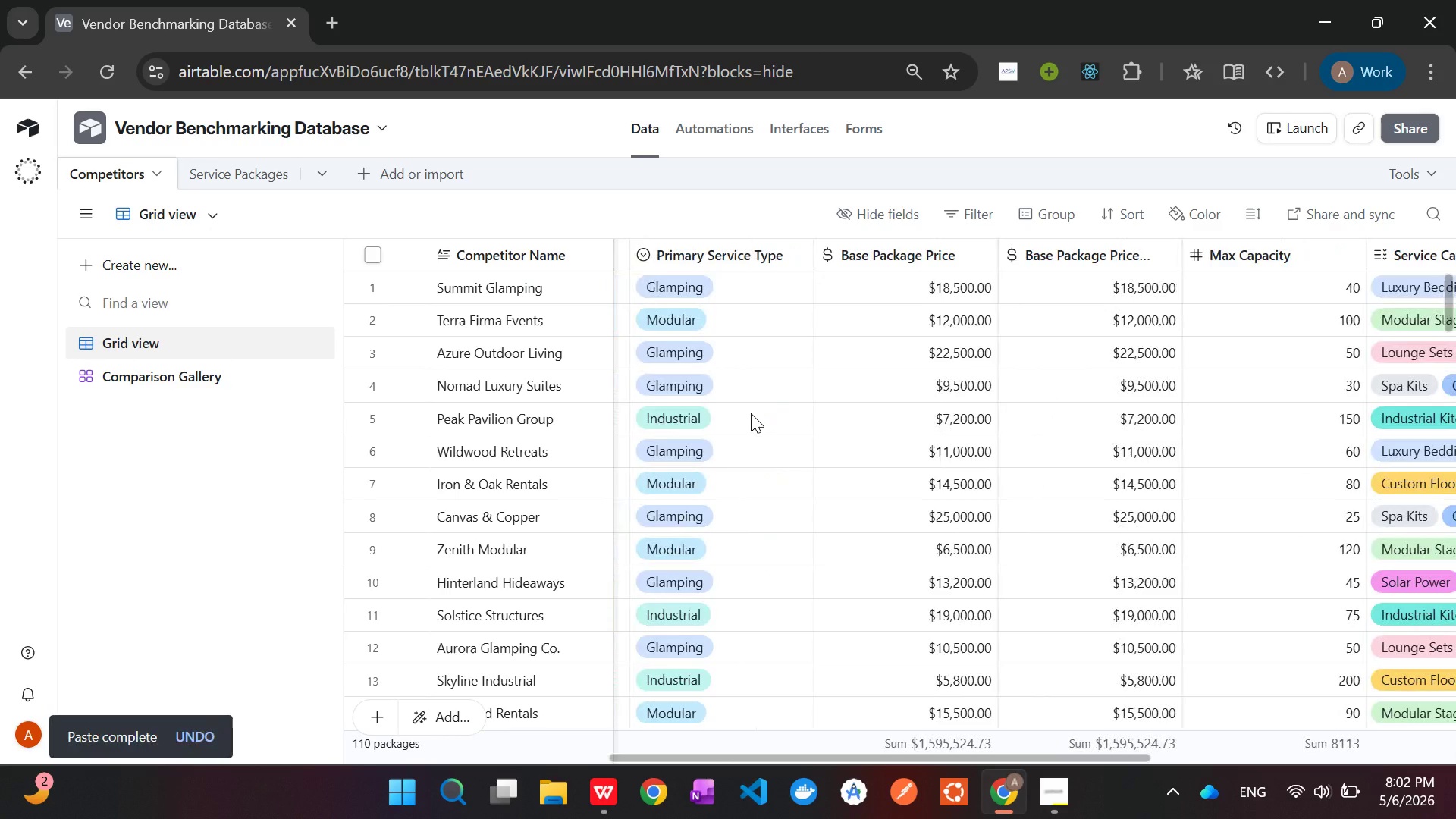 
wait(5.81)
 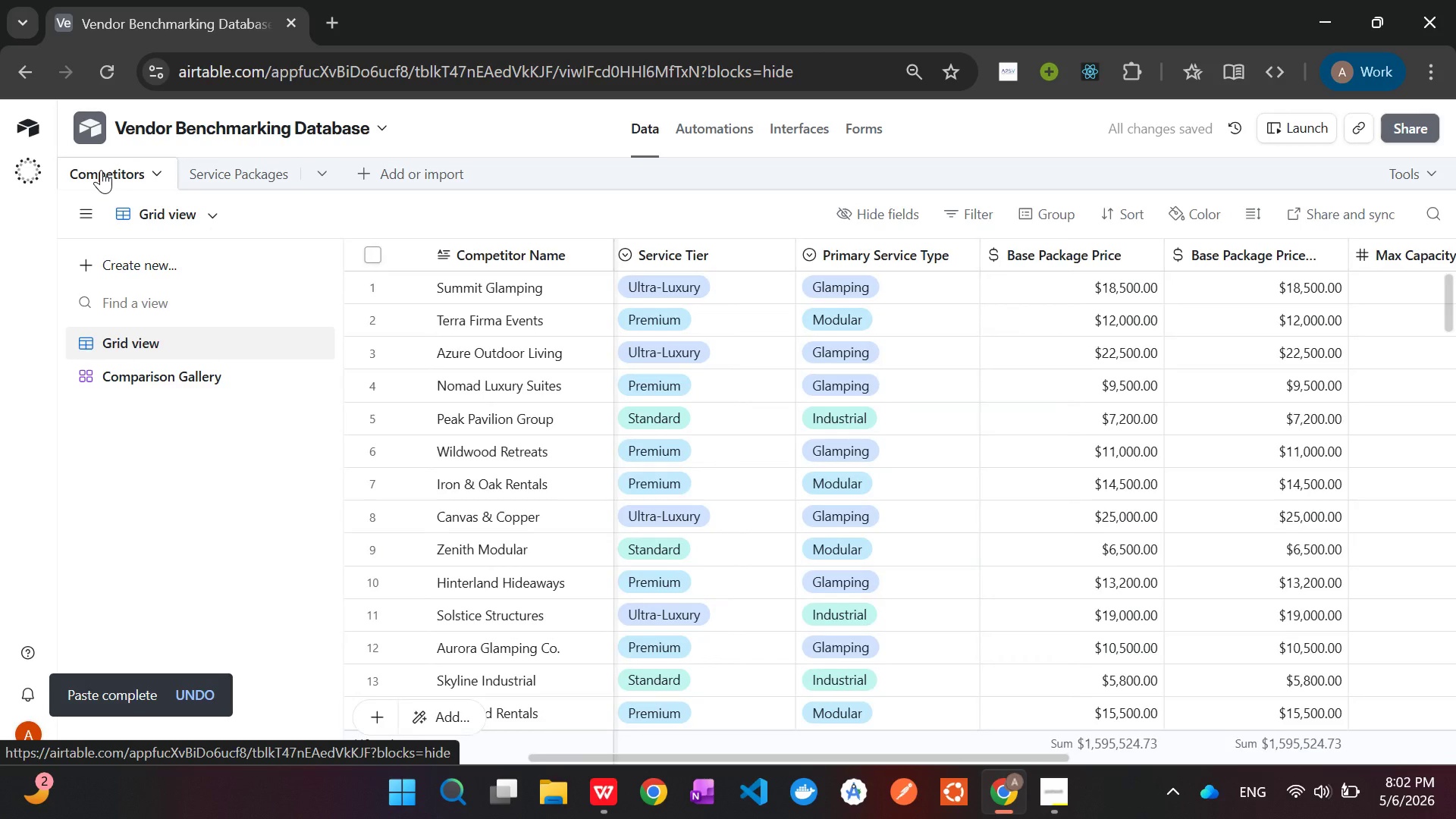 
left_click([1267, 254])
 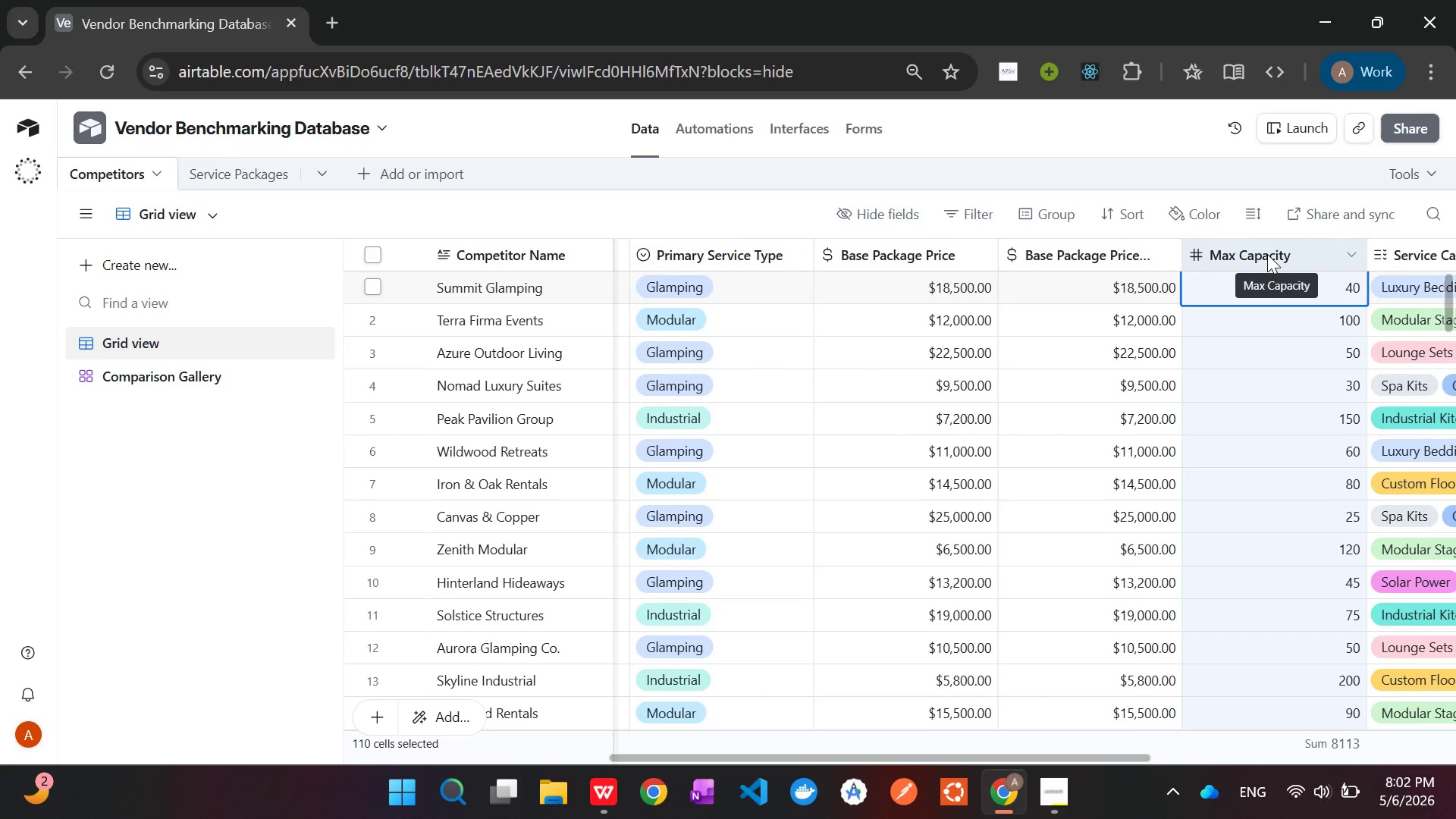 
key(Control+C)
 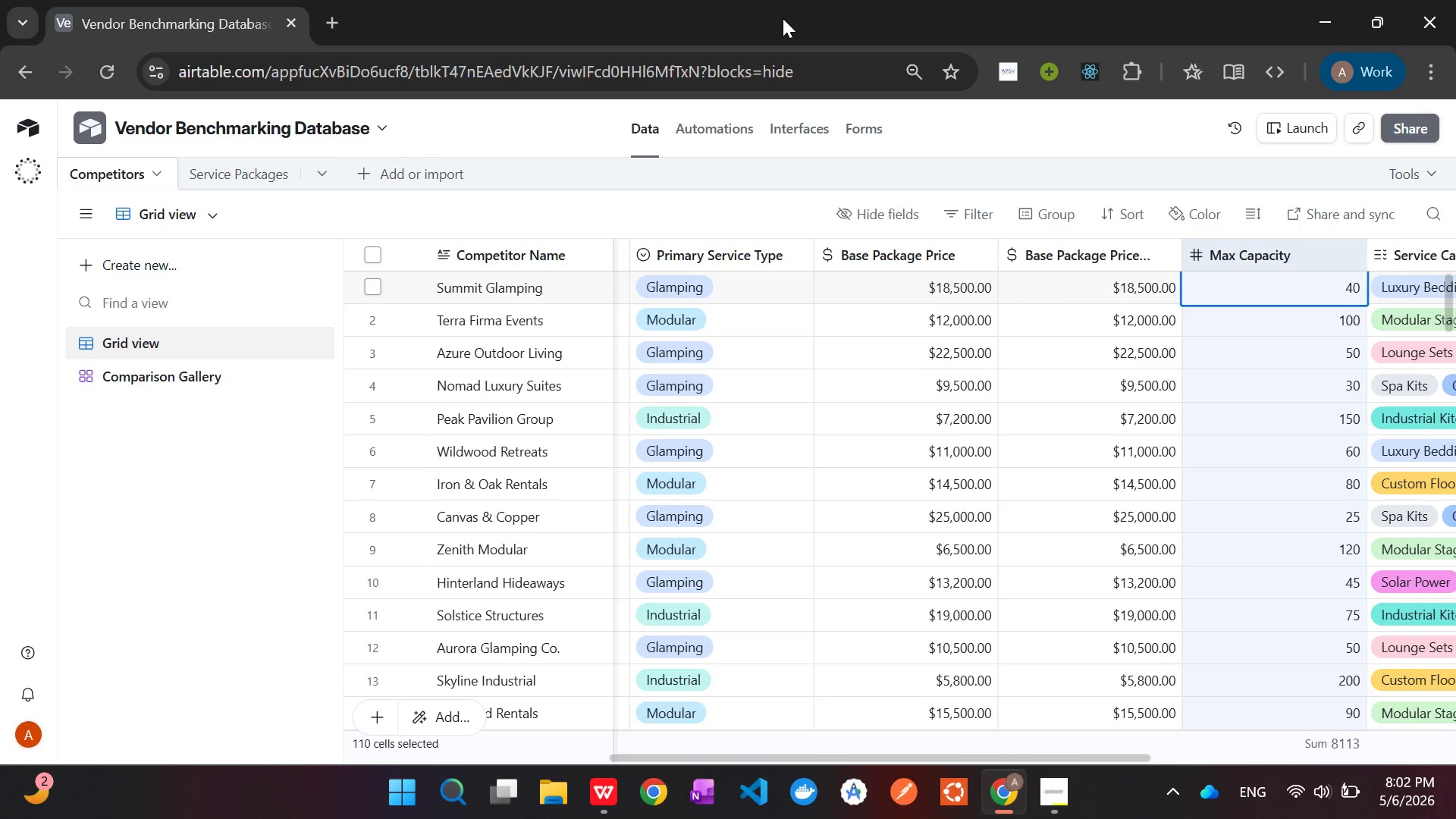 
left_click([265, 177])
 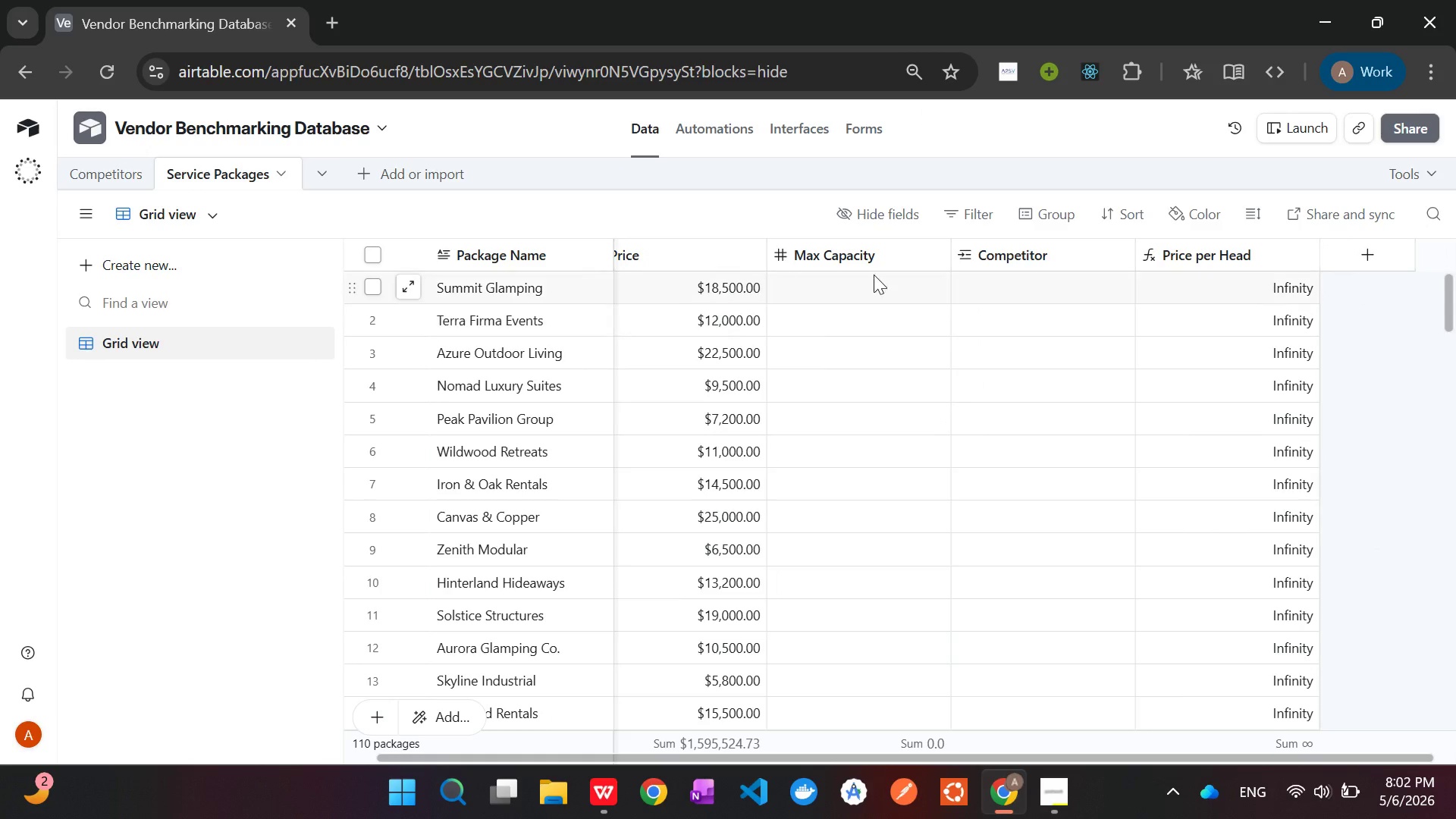 
left_click([858, 255])
 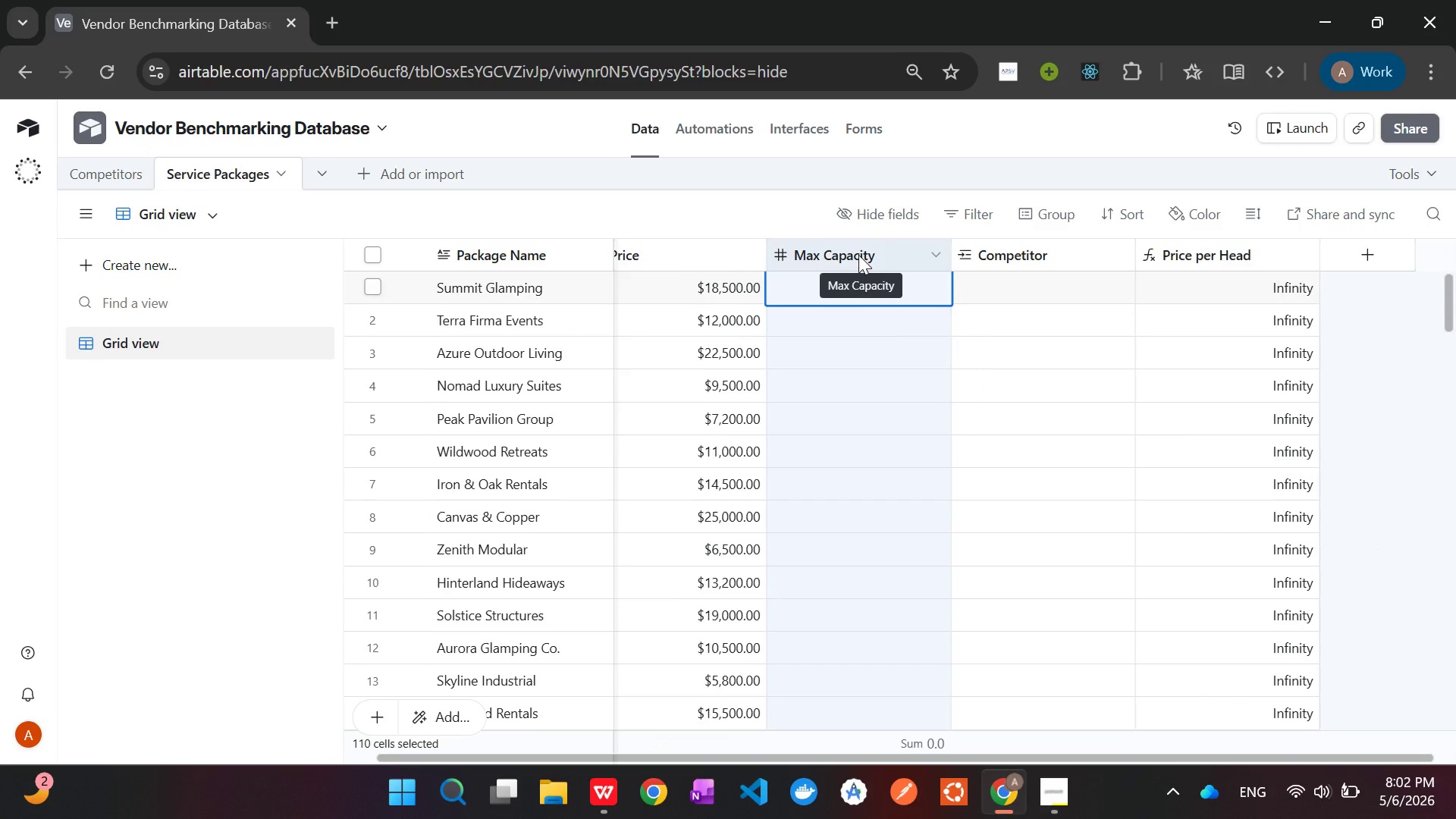 
key(Control+V)
 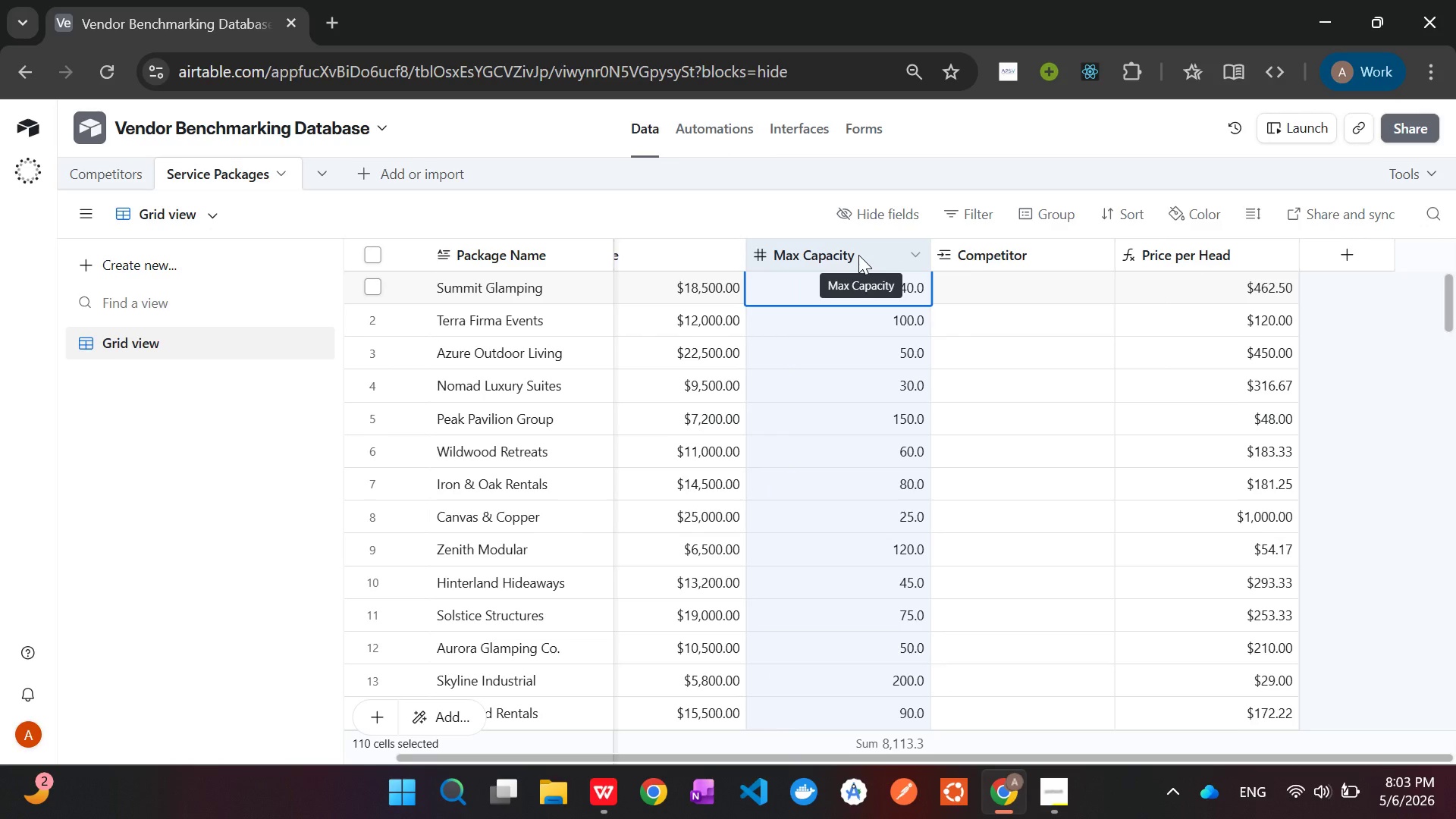 
wait(61.84)
 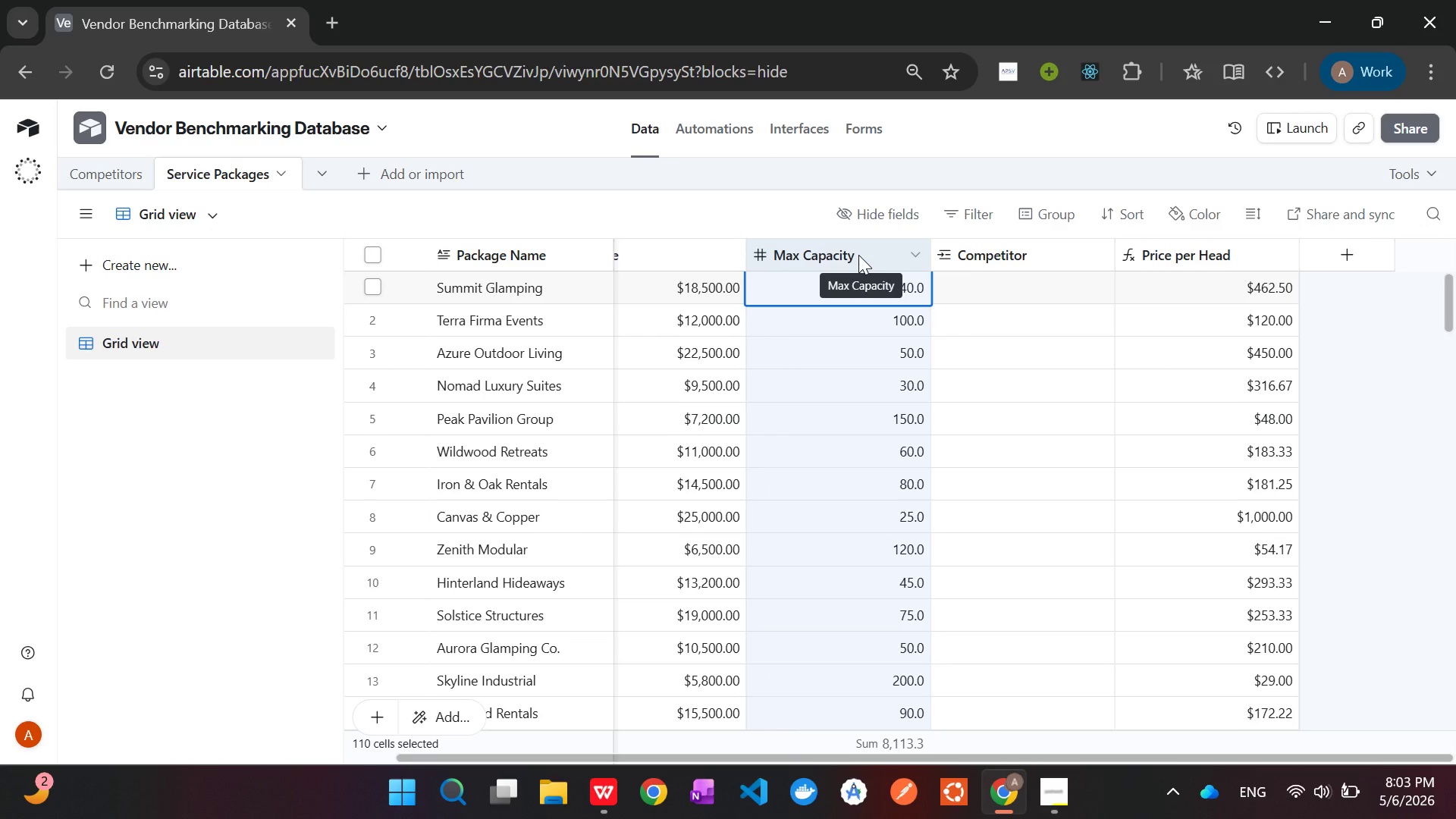 
right_click([1021, 254])
 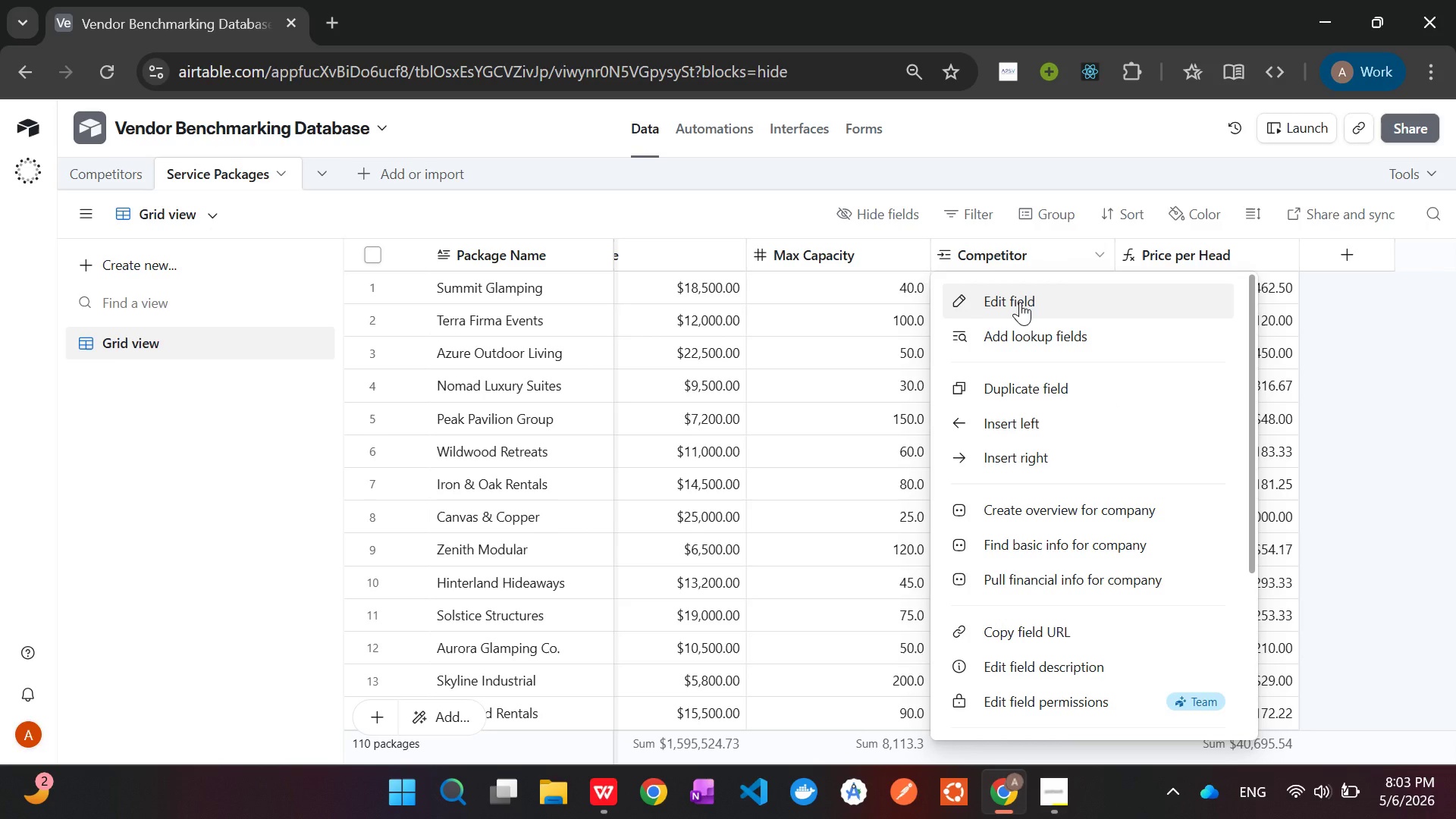 
left_click([1020, 302])
 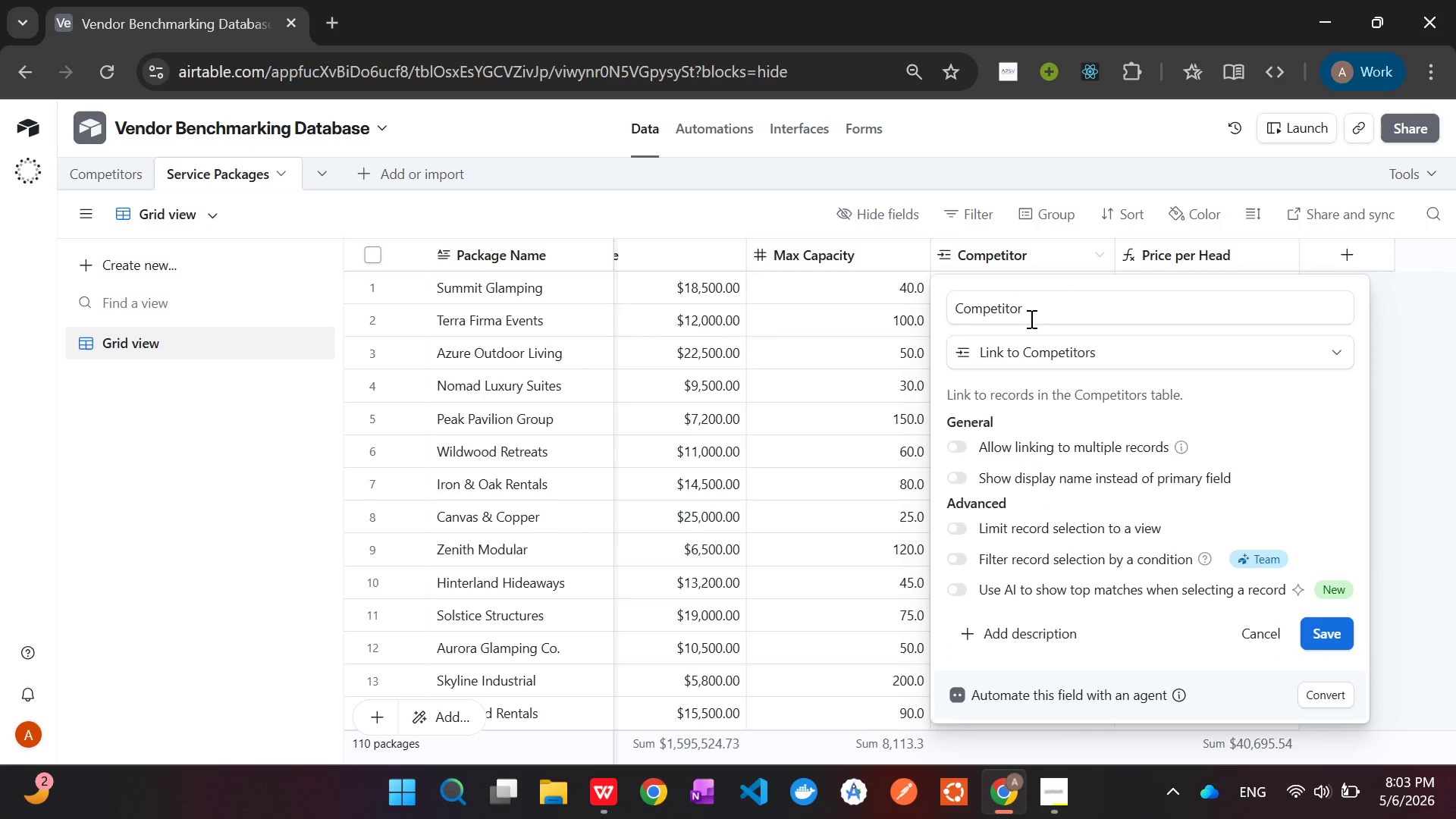 
left_click([1034, 316])
 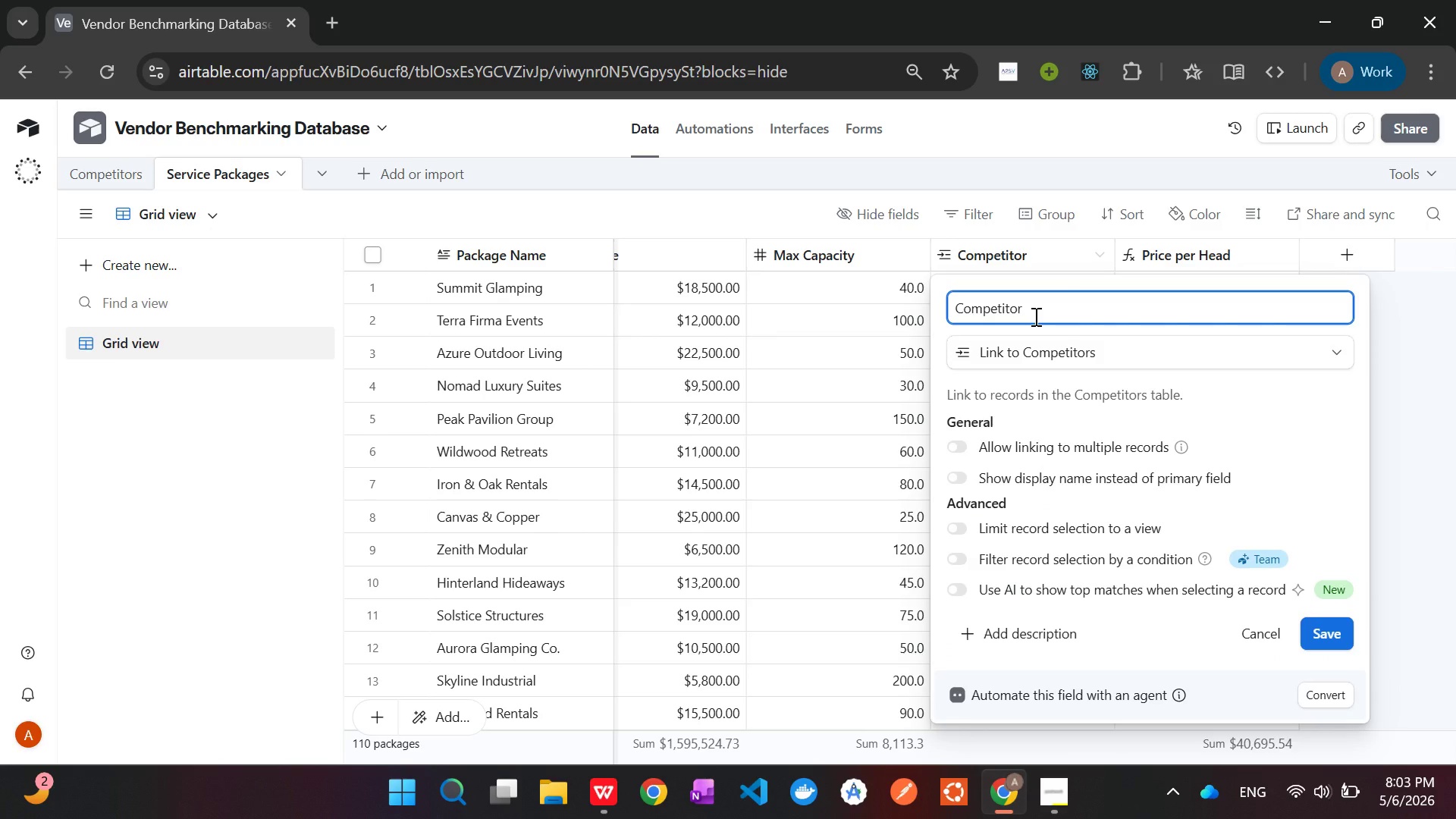 
key(Backspace)
key(Backspace)
key(Backspace)
key(Backspace)
key(Backspace)
key(Backspace)
key(Backspace)
key(Backspace)
key(Backspace)
key(Backspace)
type(Vendor)
 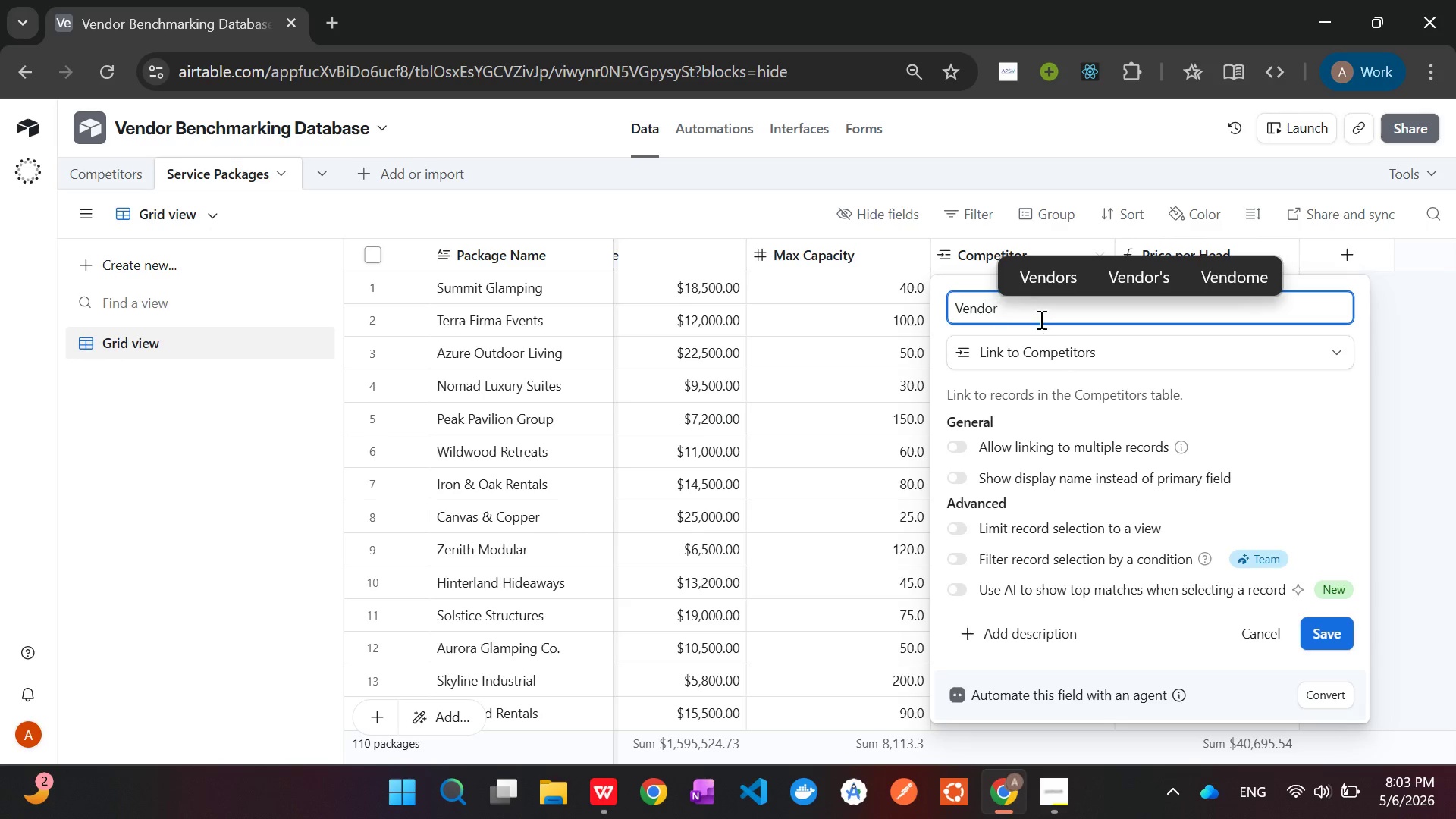 
left_click([1328, 631])
 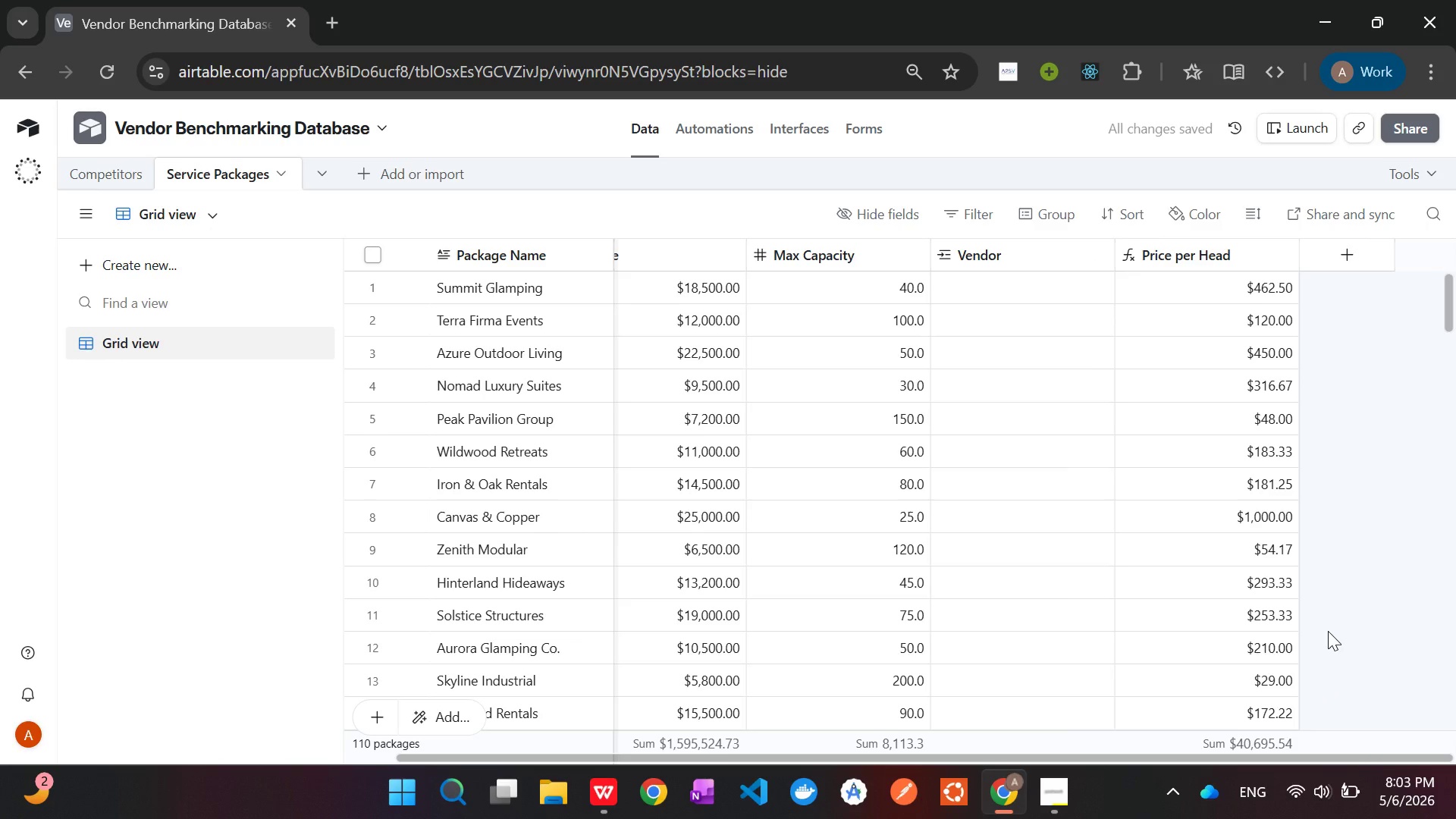 
wait(12.2)
 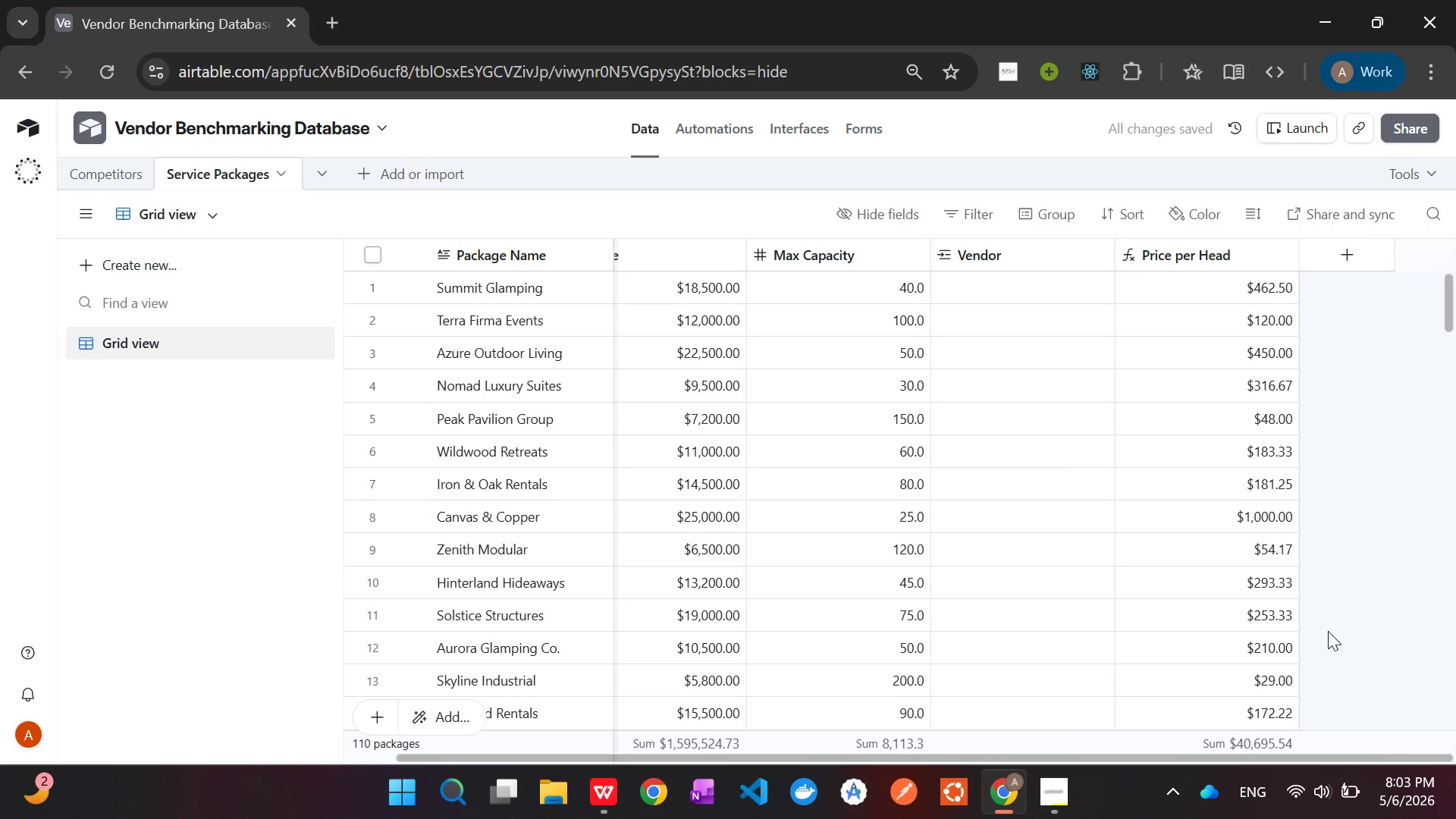 
left_click([103, 174])
 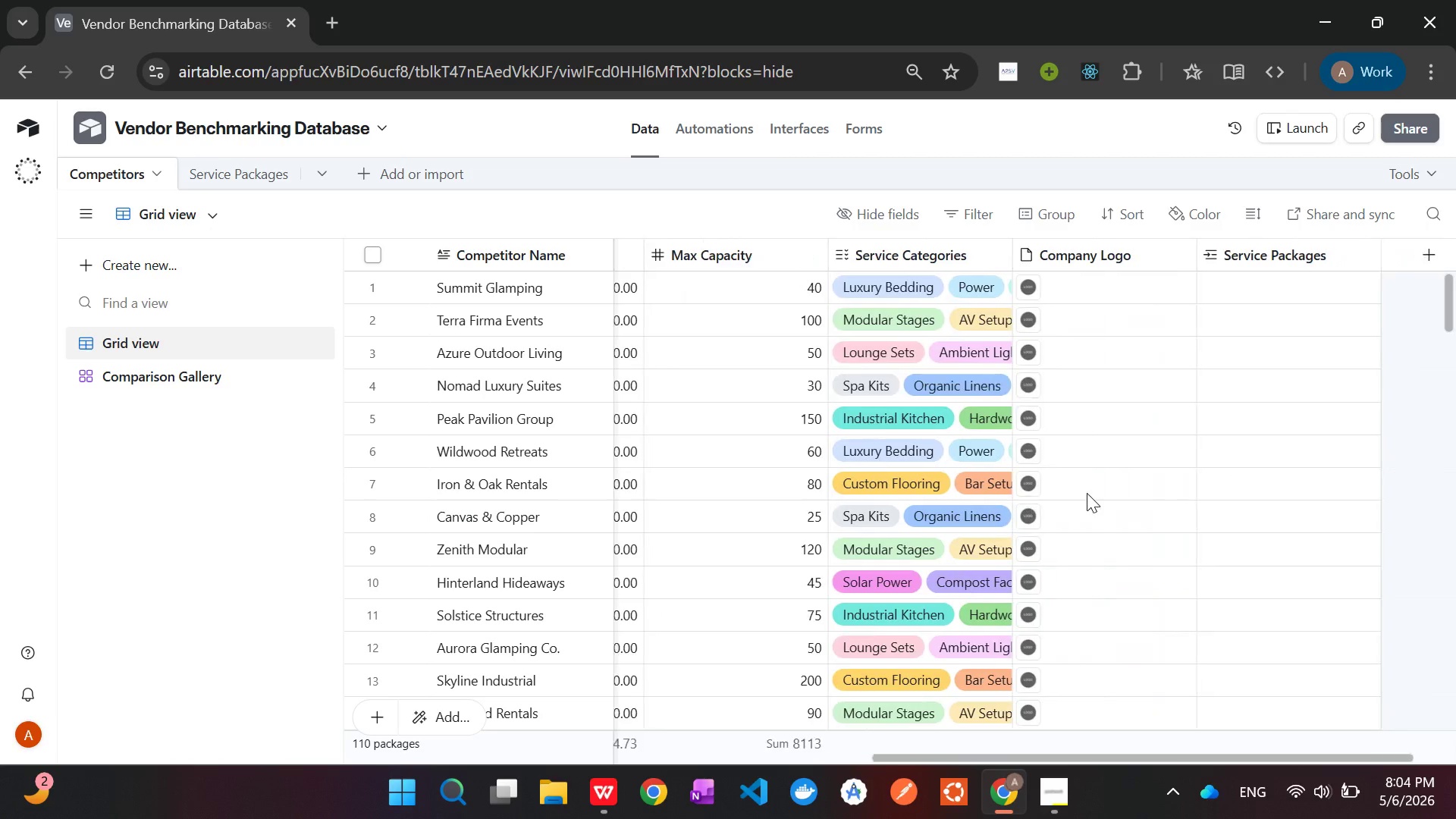 
wait(16.94)
 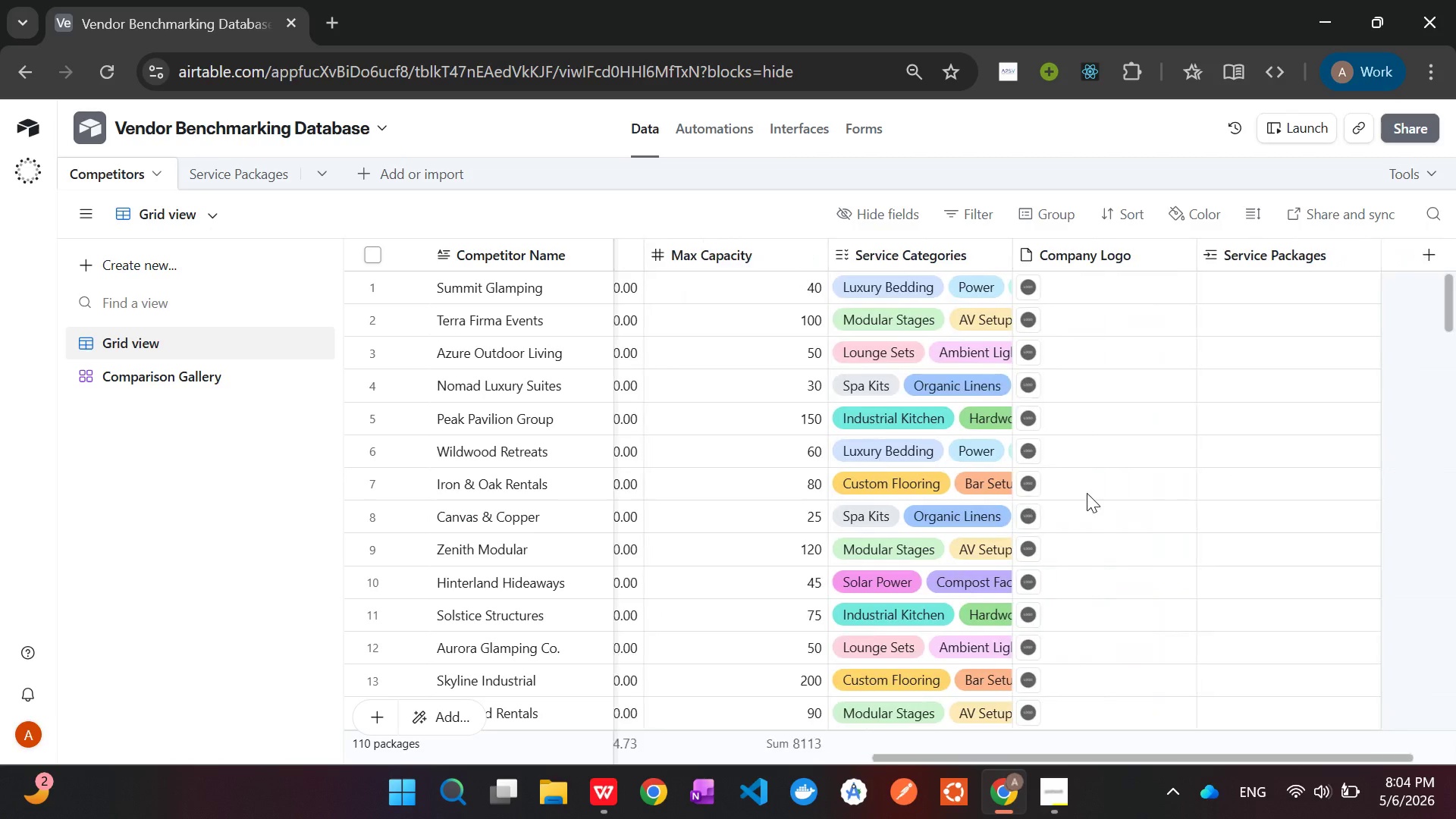 
left_click([231, 171])
 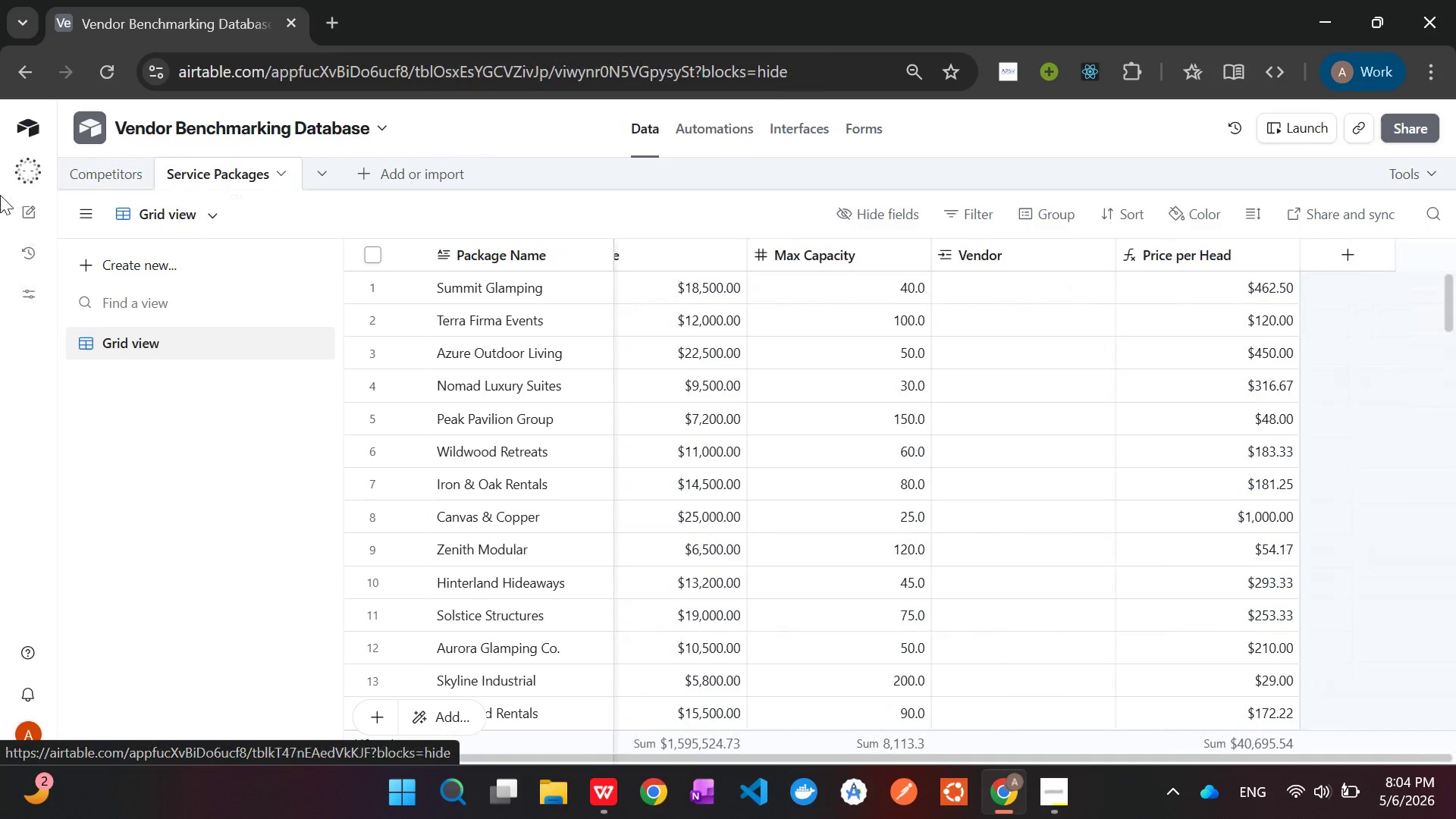 
wait(7.94)
 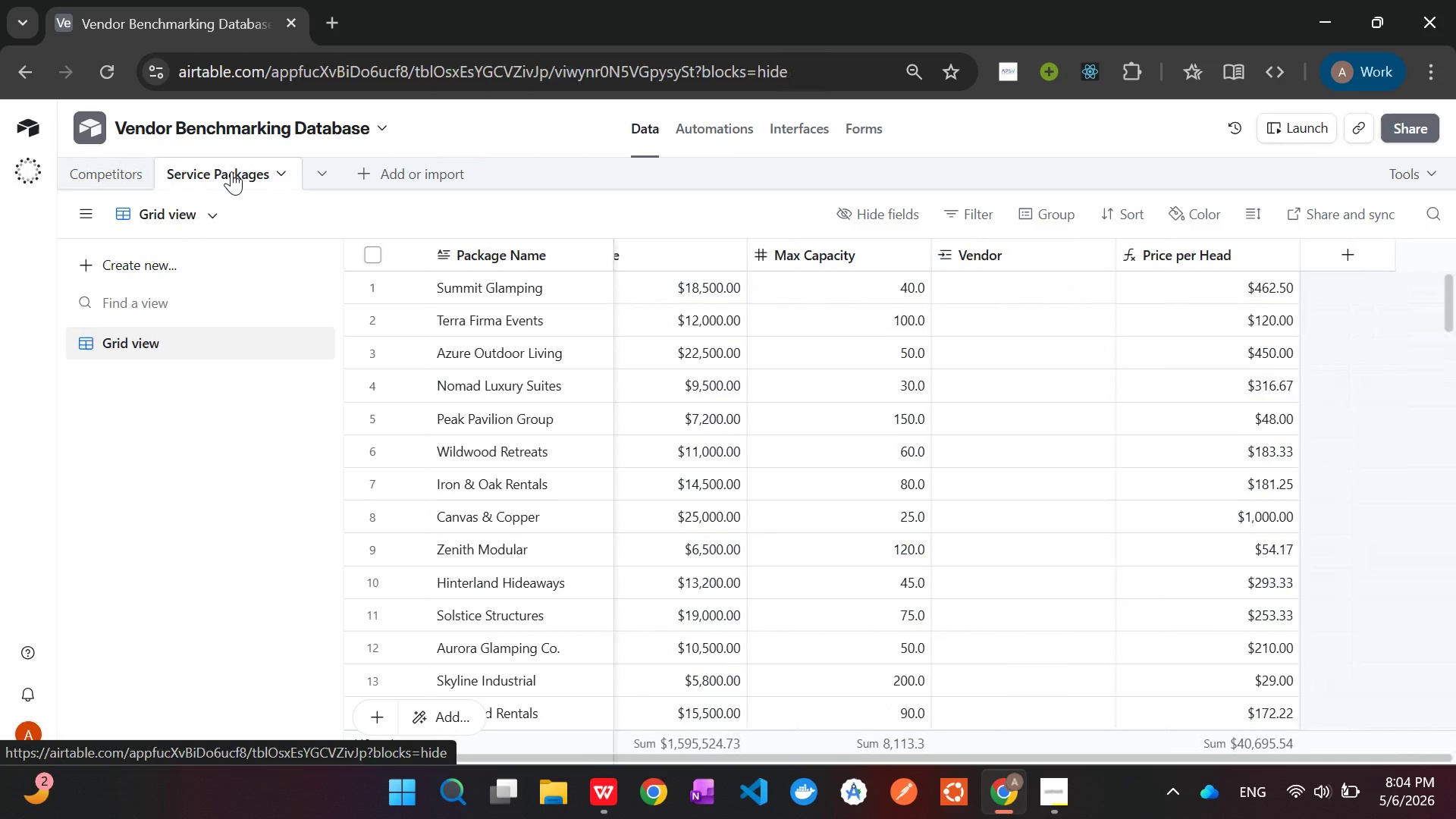 
left_click([515, 258])
 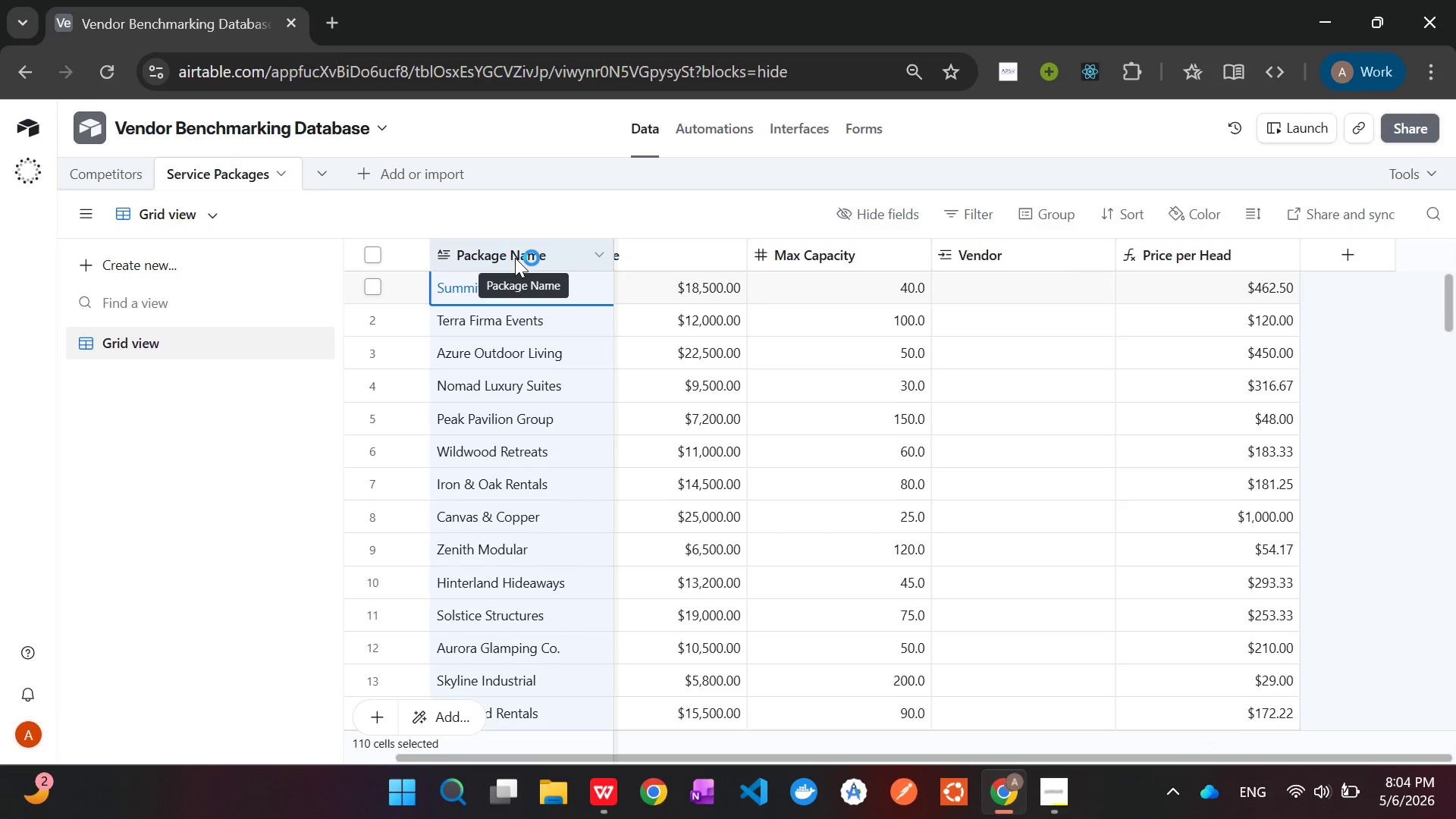 
right_click([515, 258])
 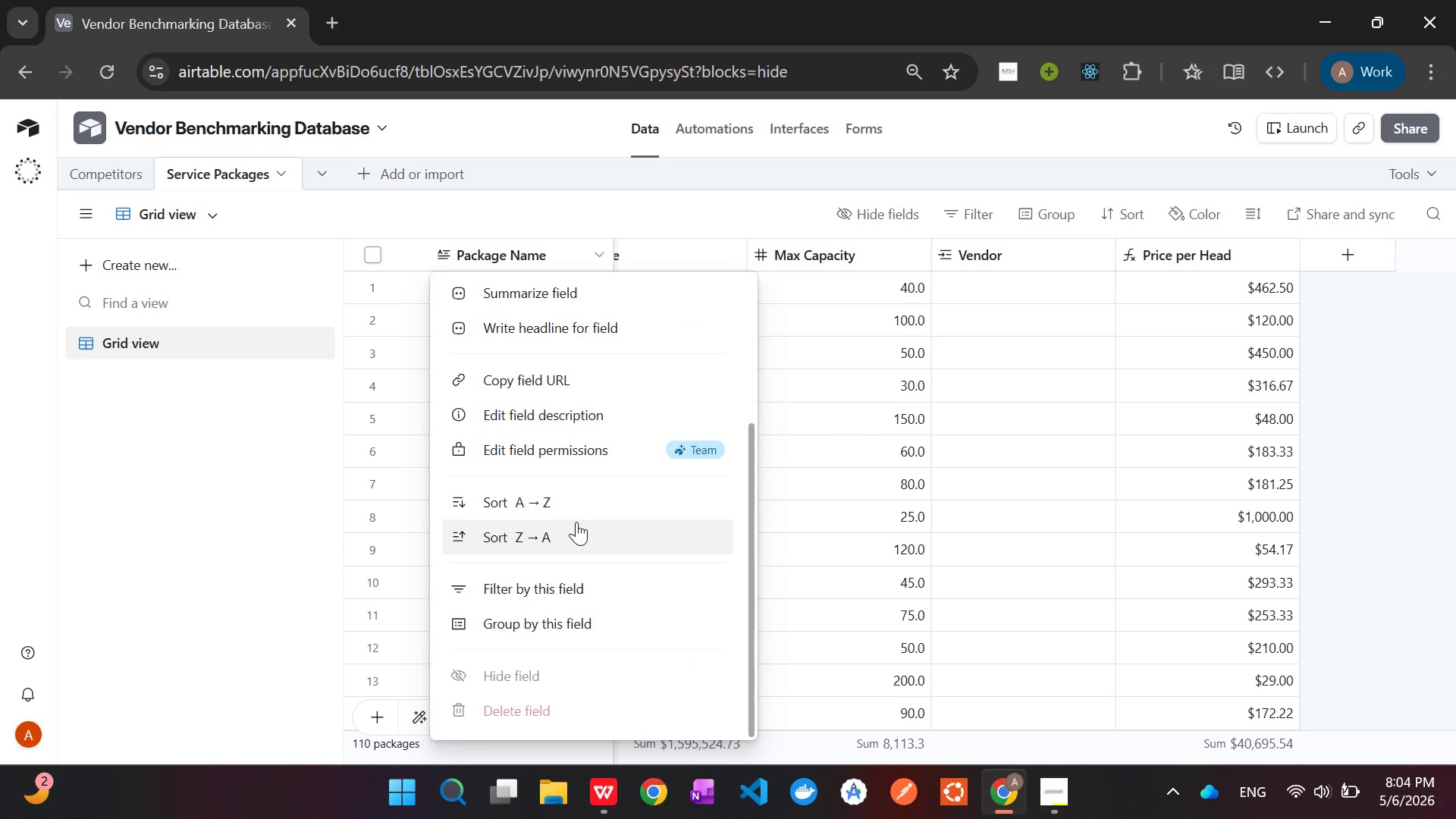 
wait(7.31)
 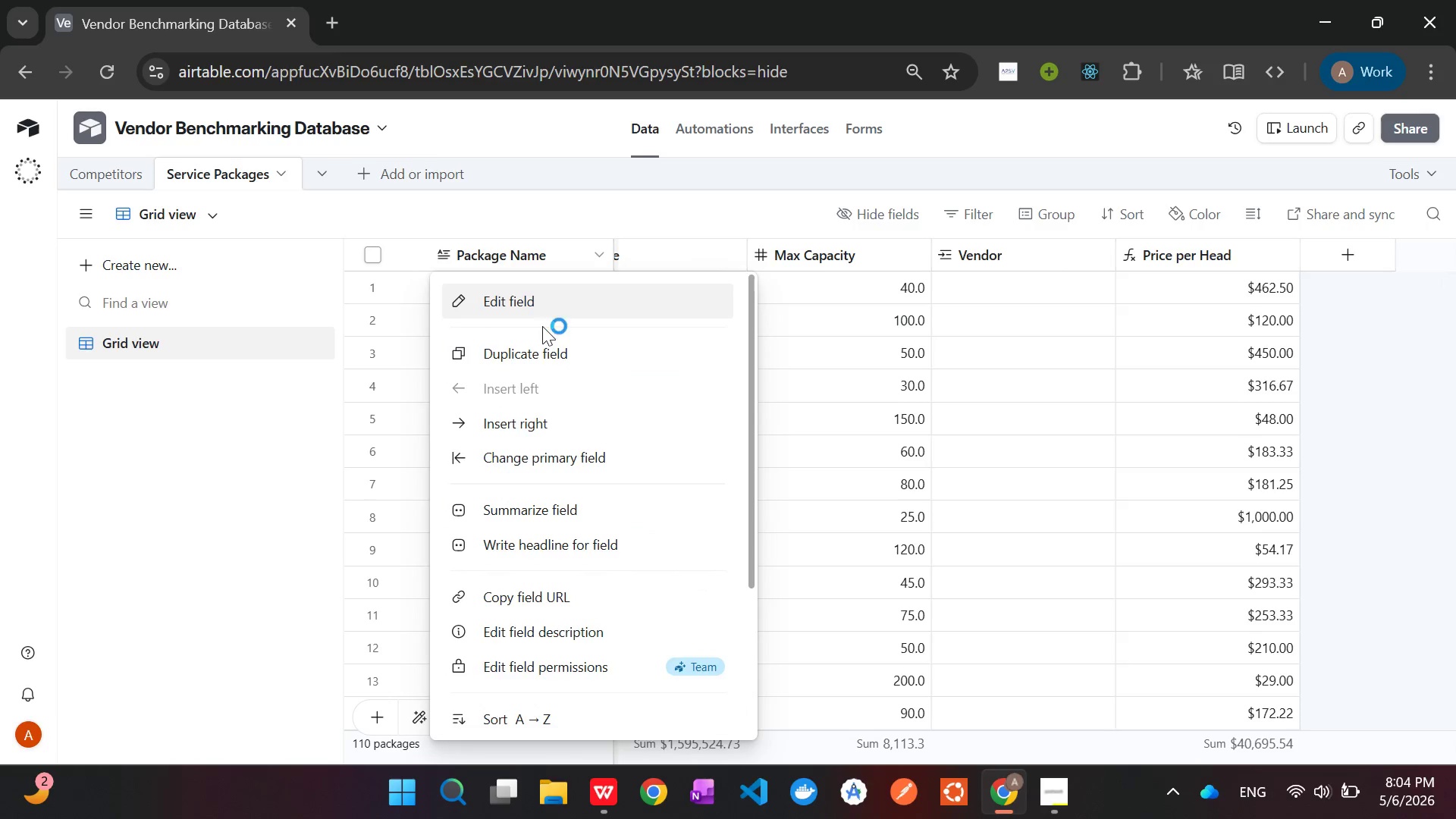 
left_click([502, 254])
 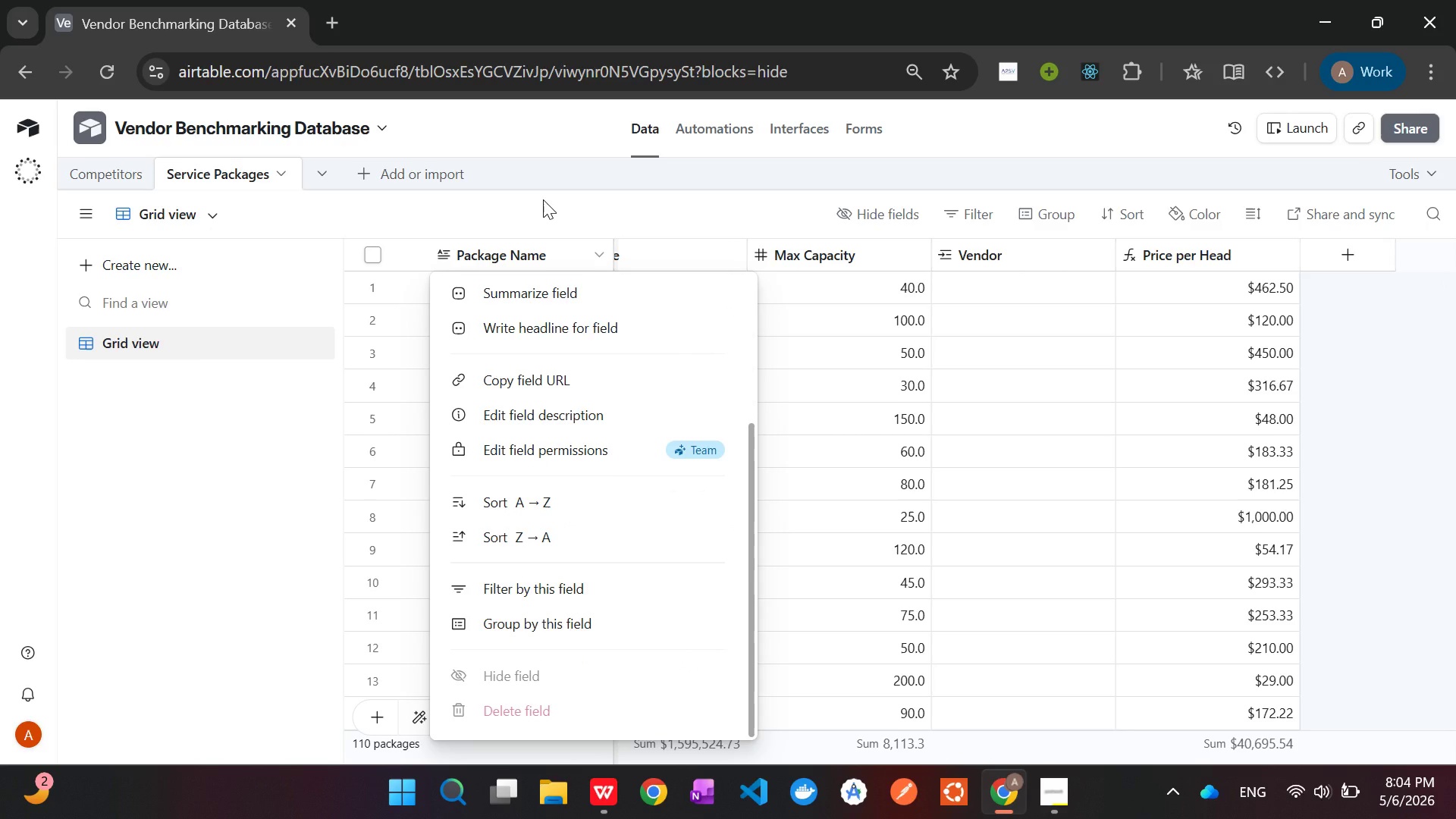 
left_click([540, 204])
 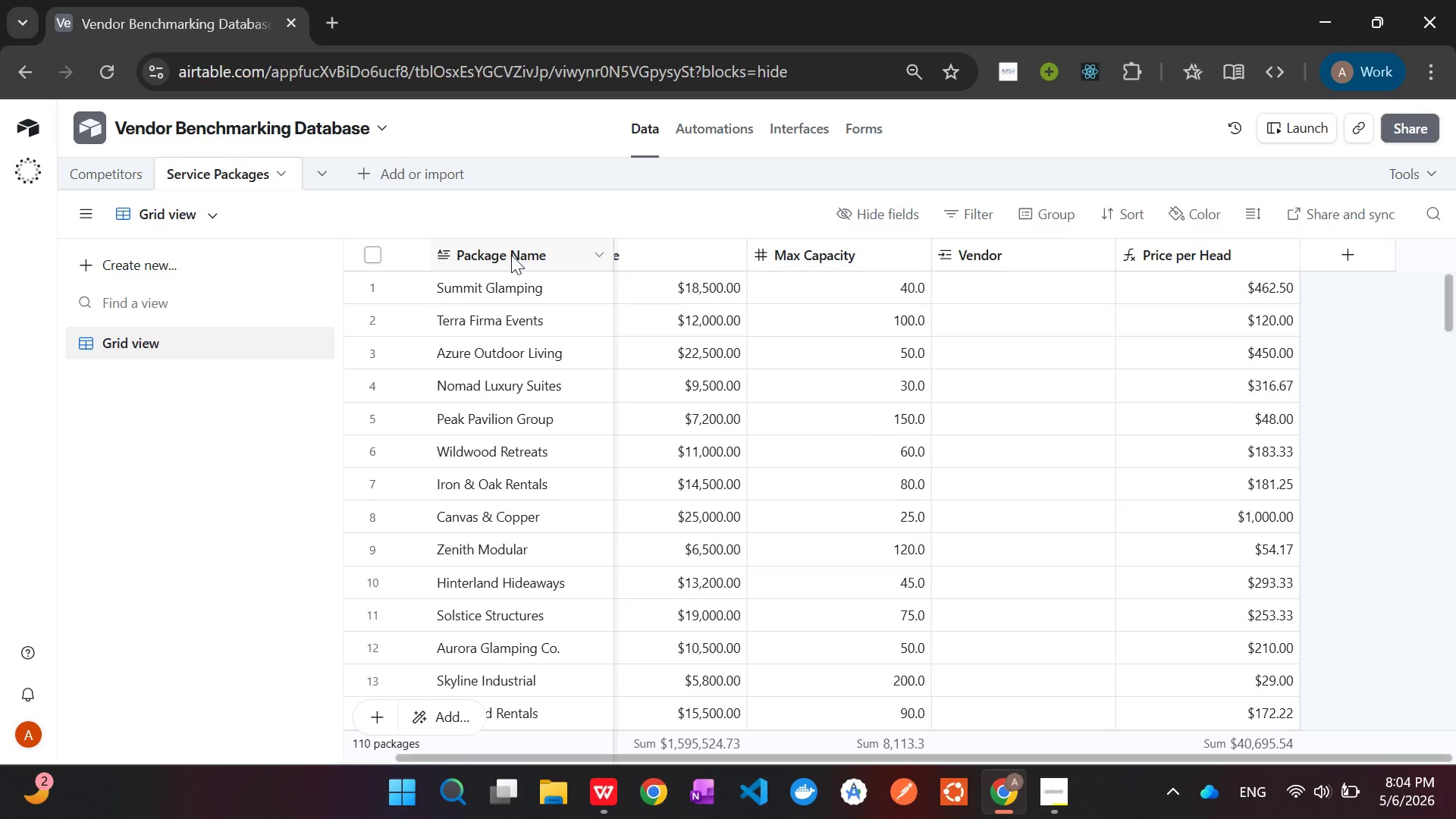 
left_click([511, 255])
 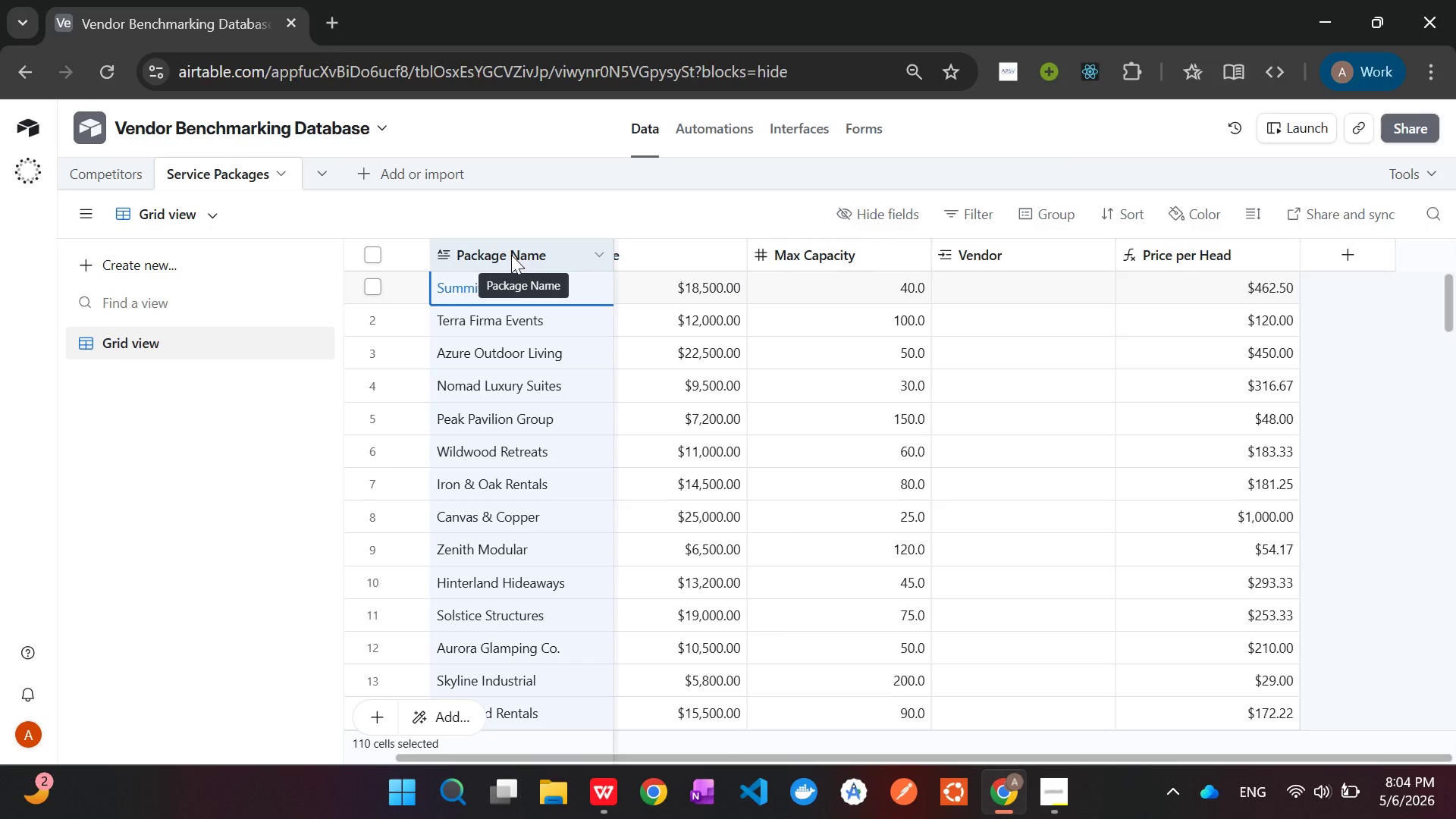 
key(Control+C)
 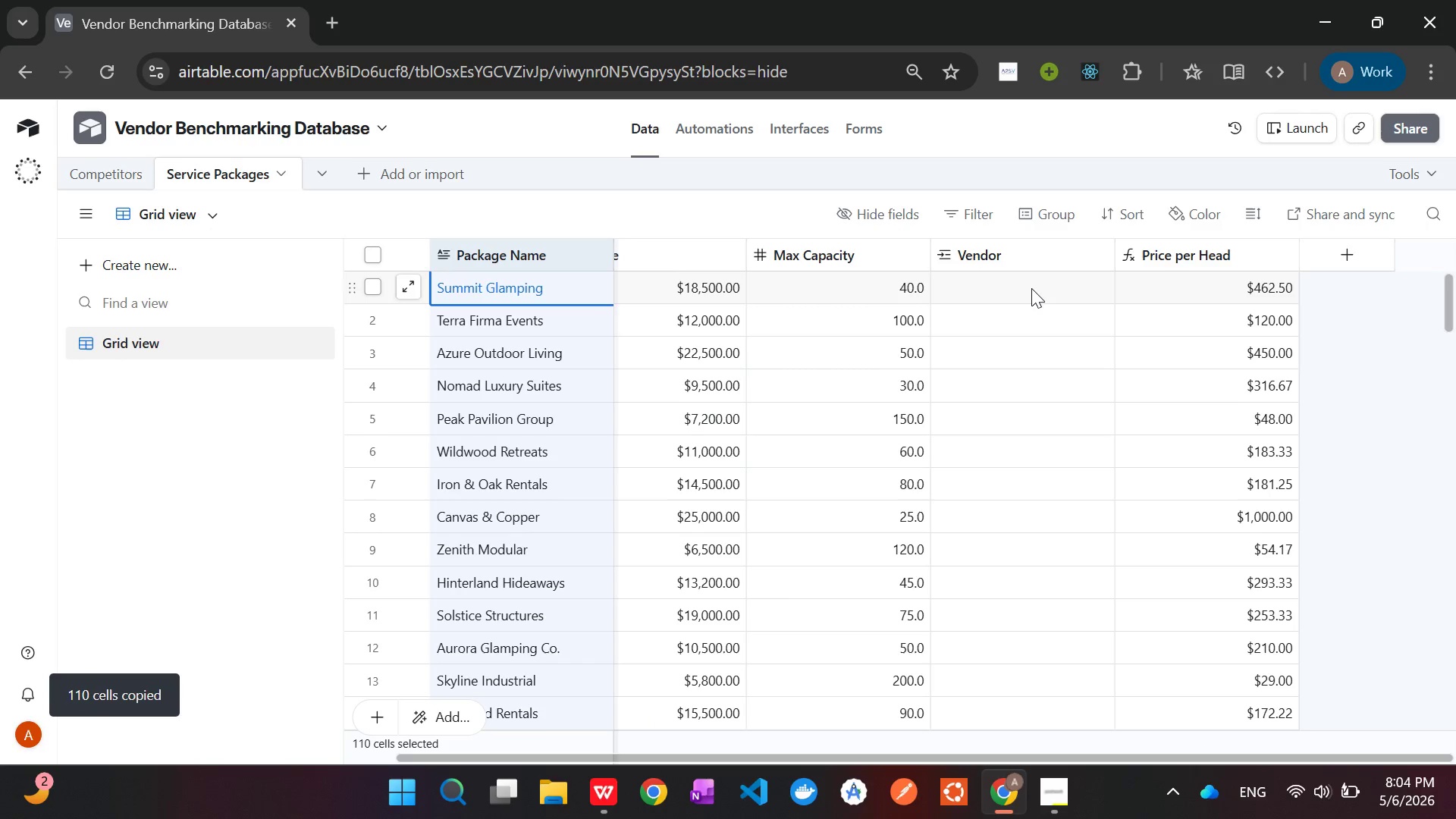 
left_click([1027, 284])
 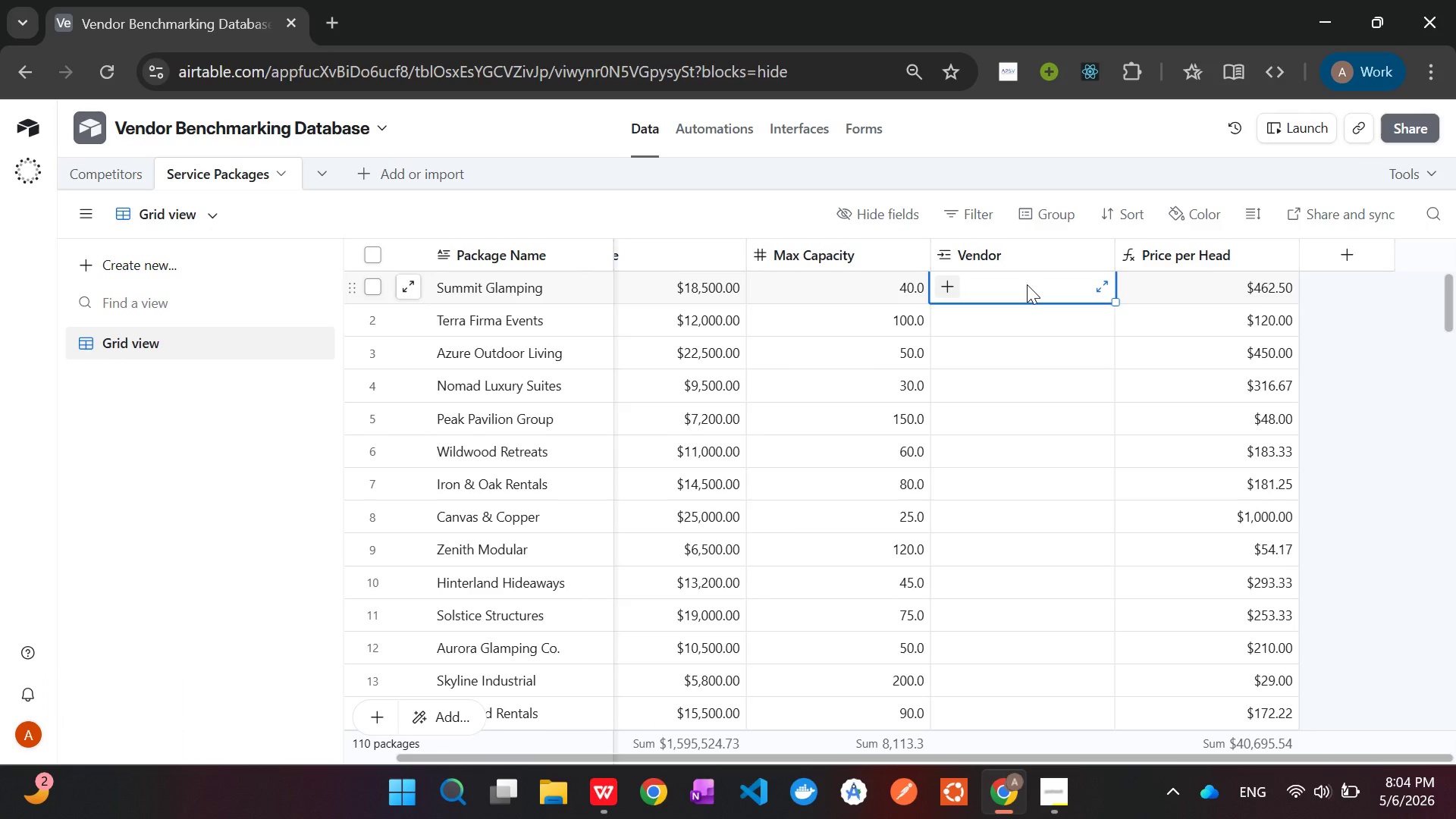 
key(Control+V)
 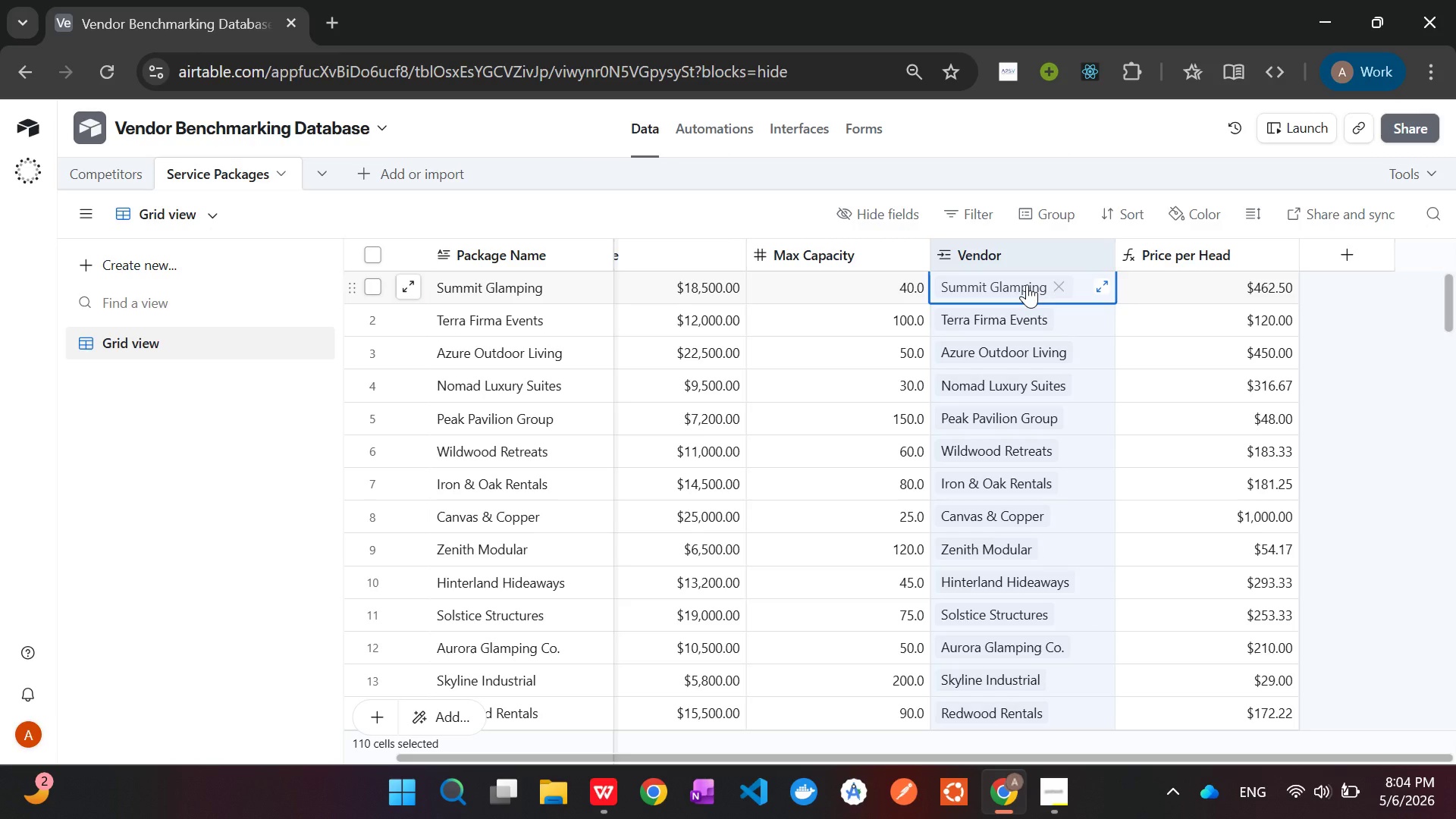 
wait(20.3)
 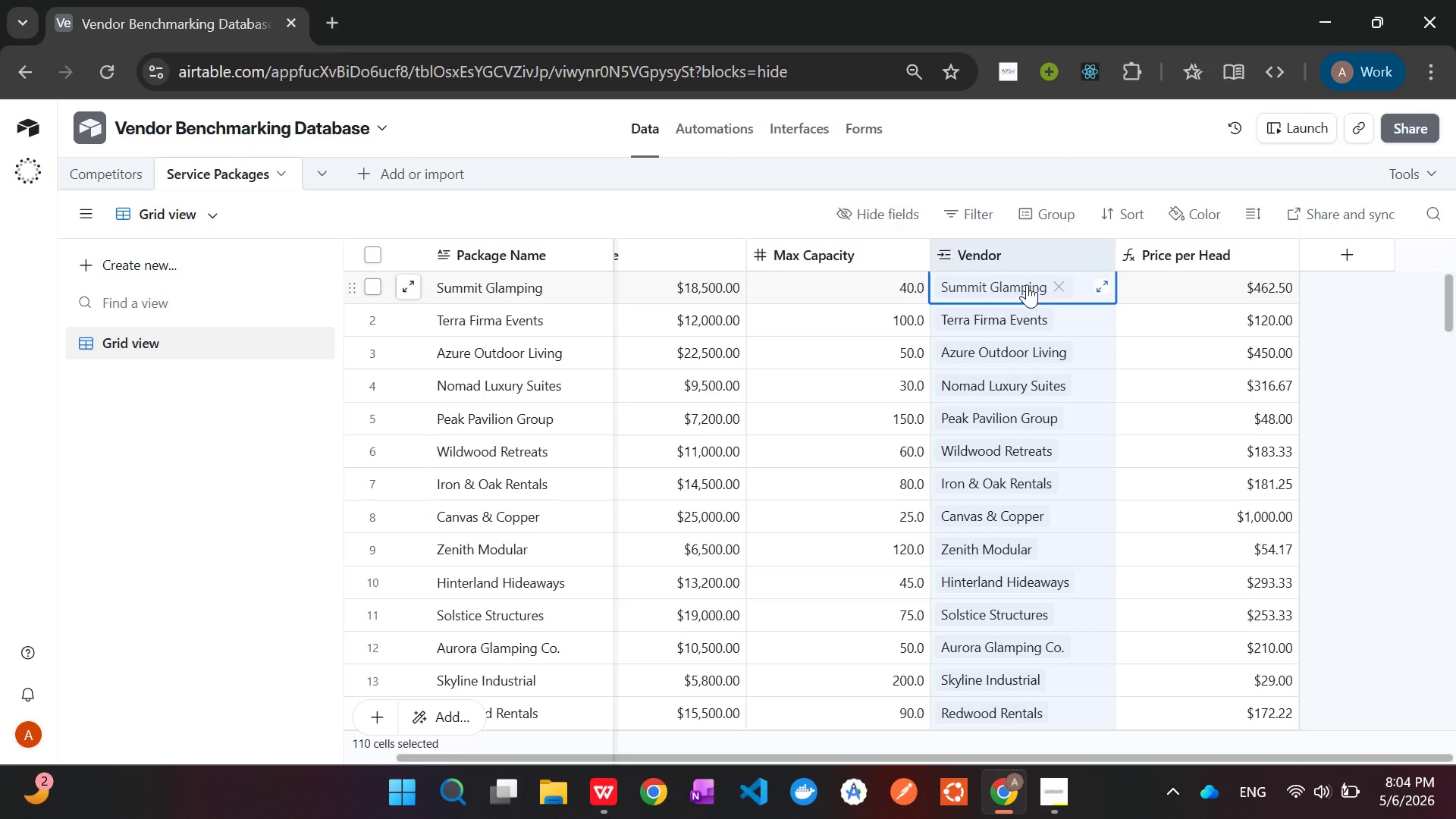 
left_click([76, 184])
 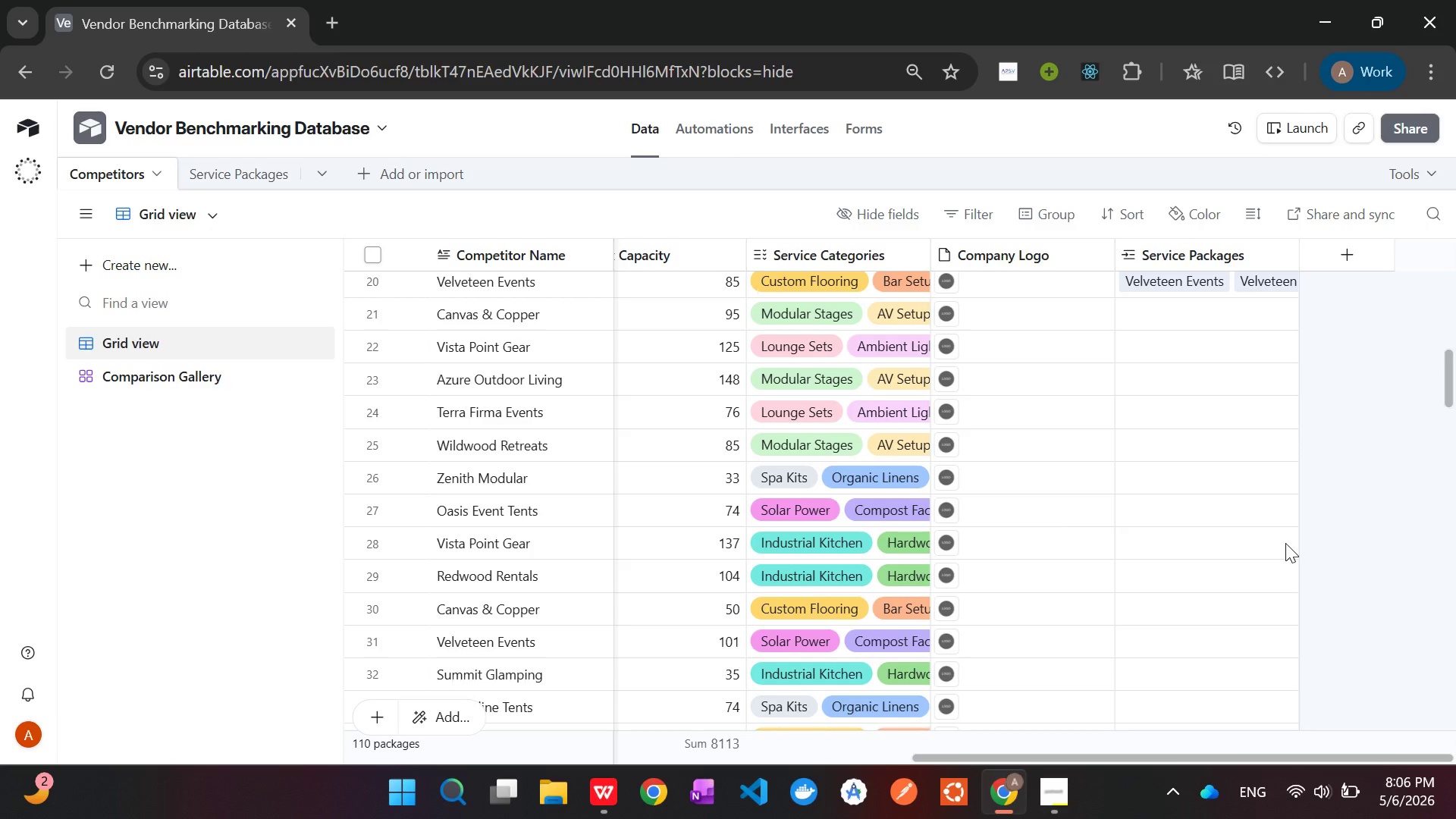 
wait(117.7)
 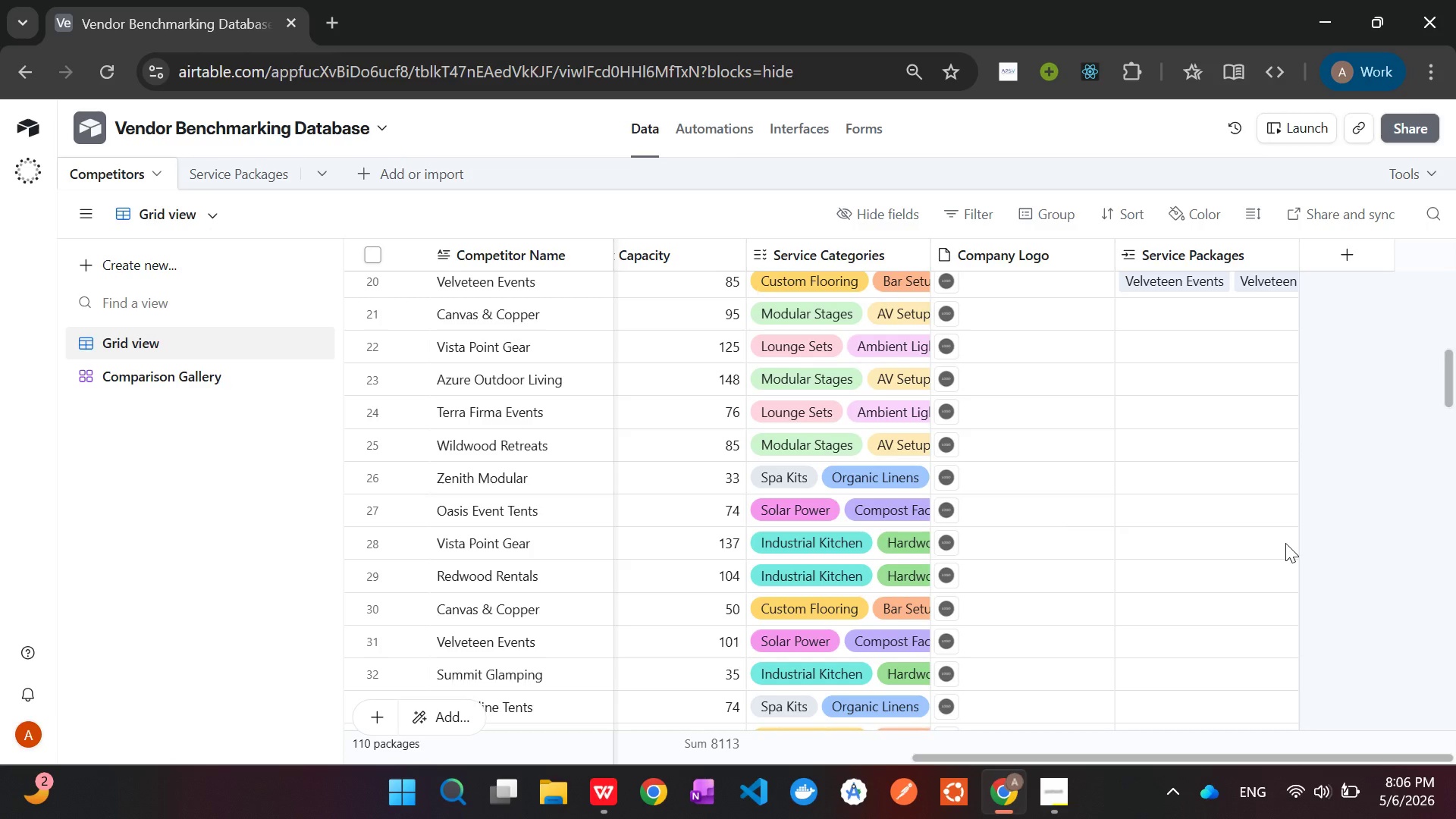 
left_click([1051, 783])